 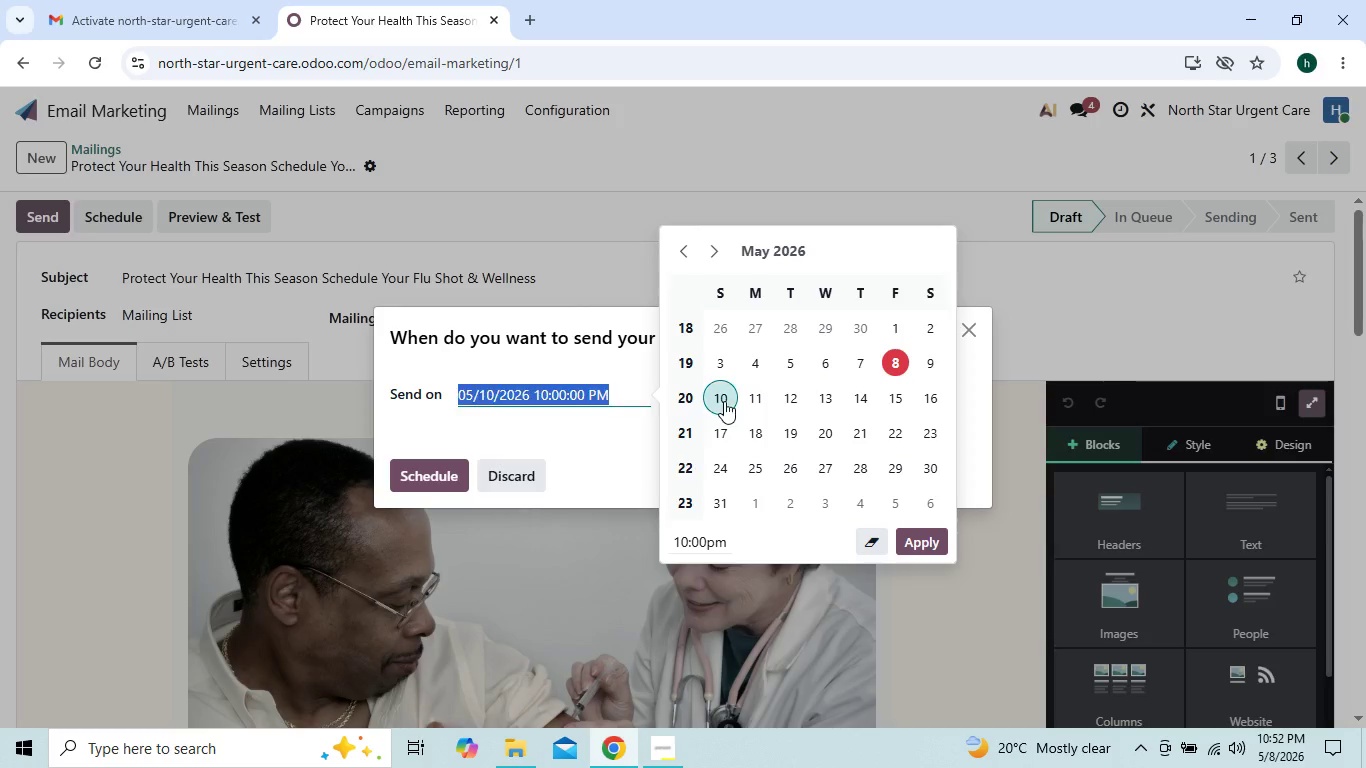 
left_click([438, 485])
 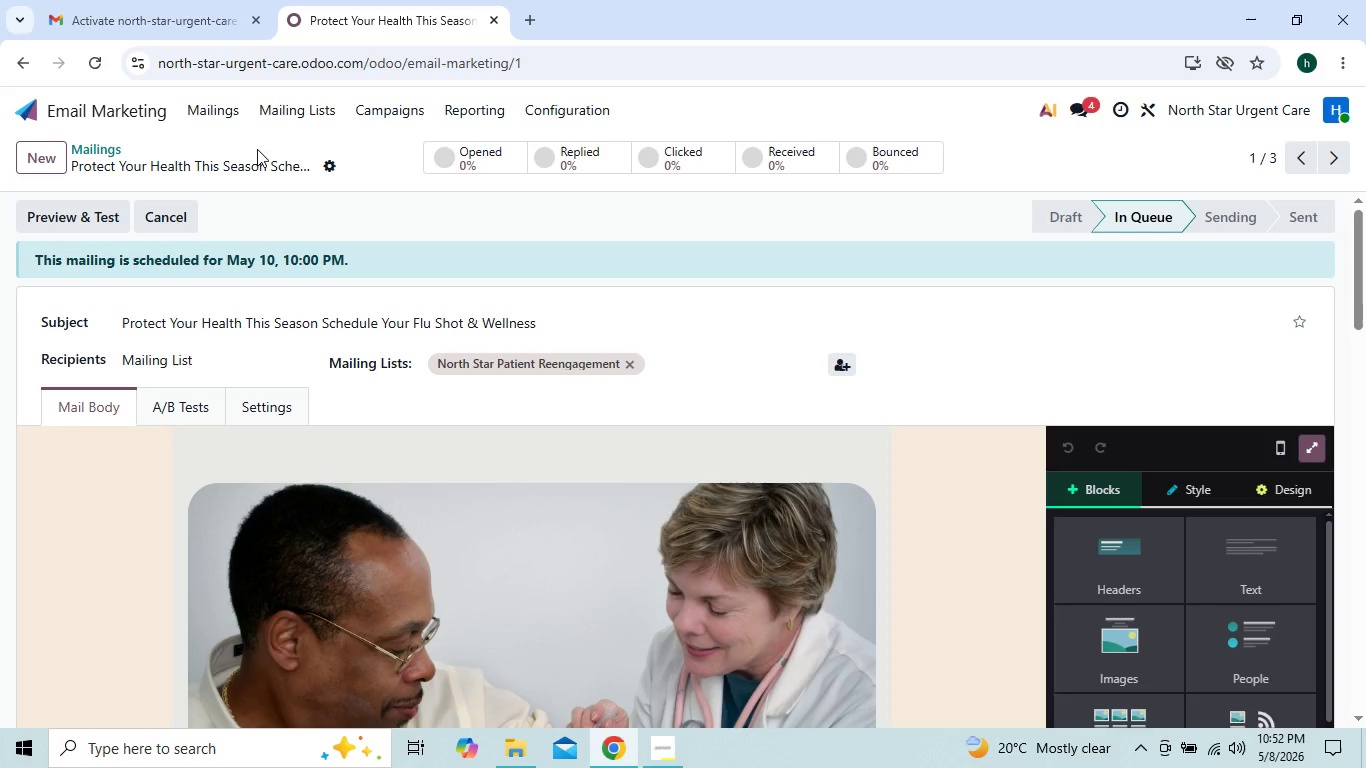 
wait(5.95)
 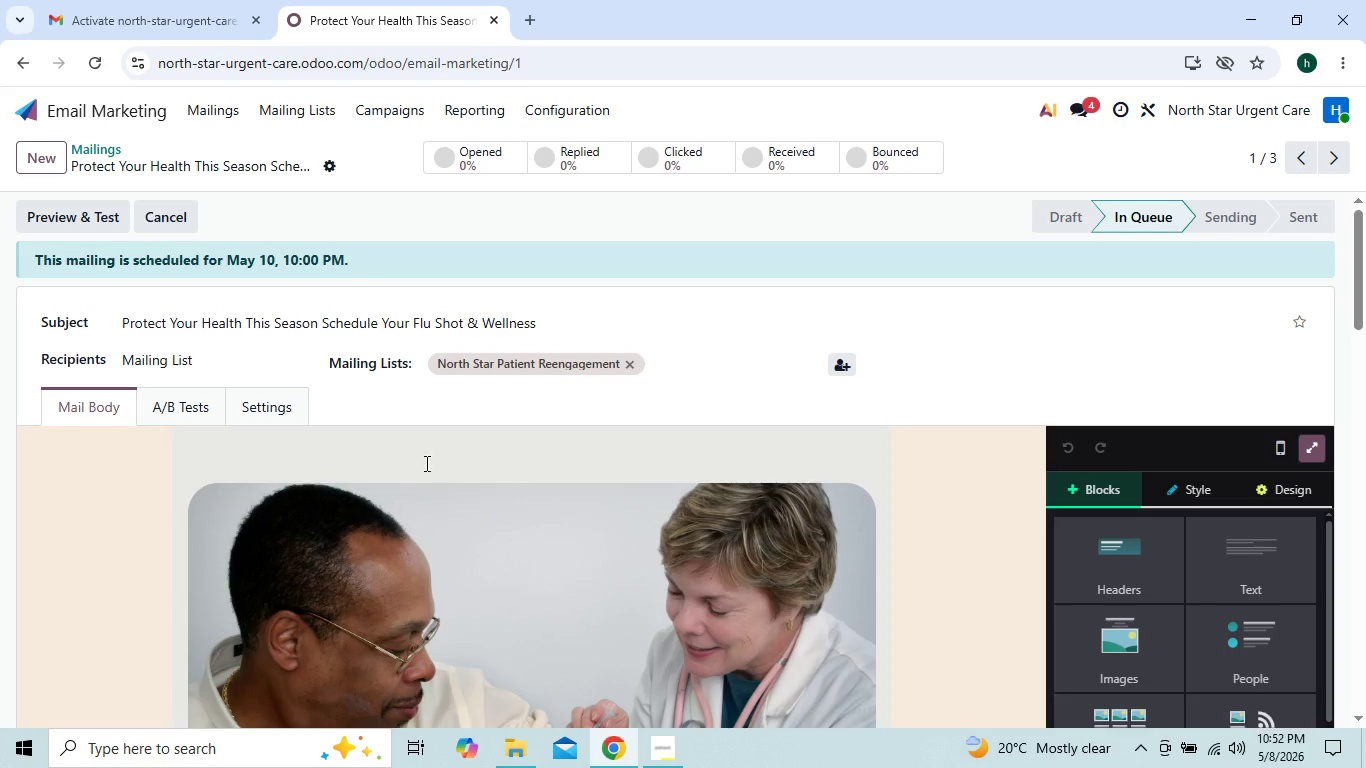 
left_click([196, 120])
 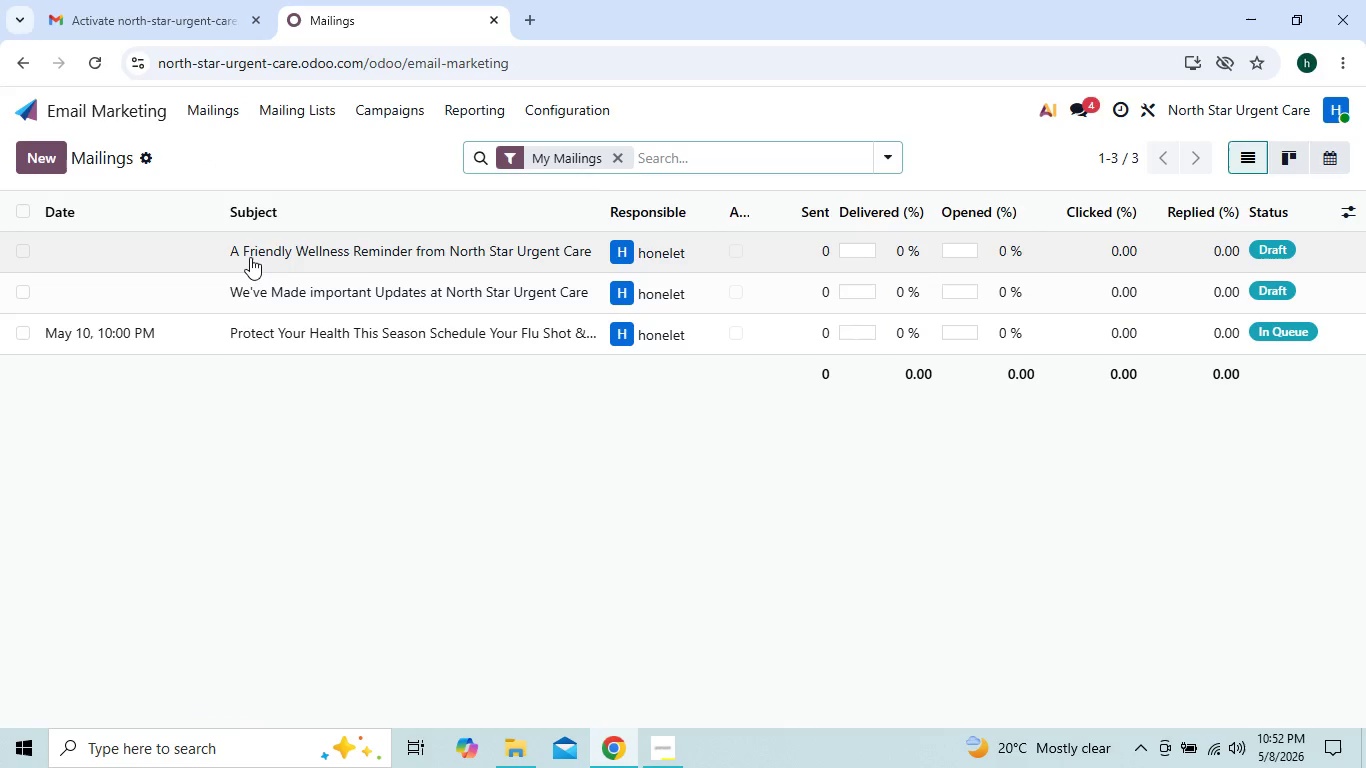 
left_click([250, 257])
 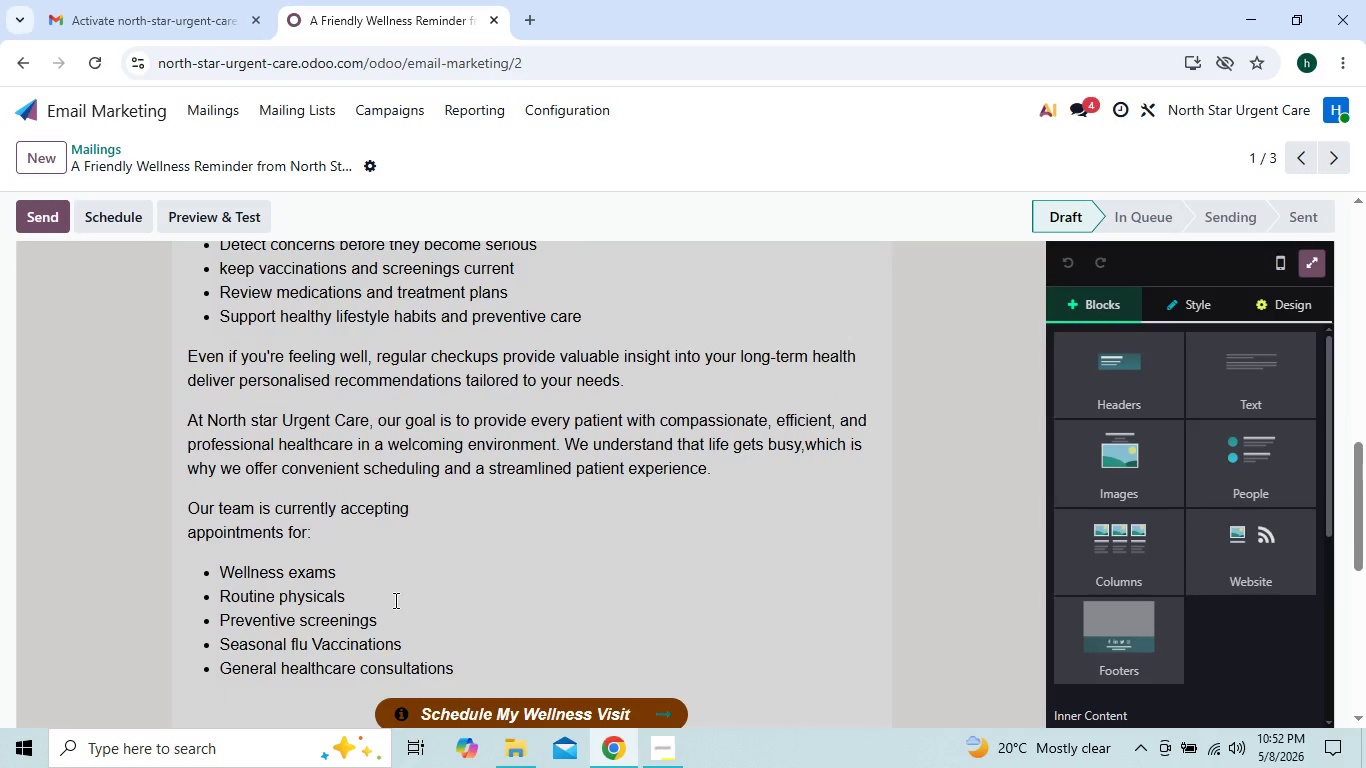 
wait(11.27)
 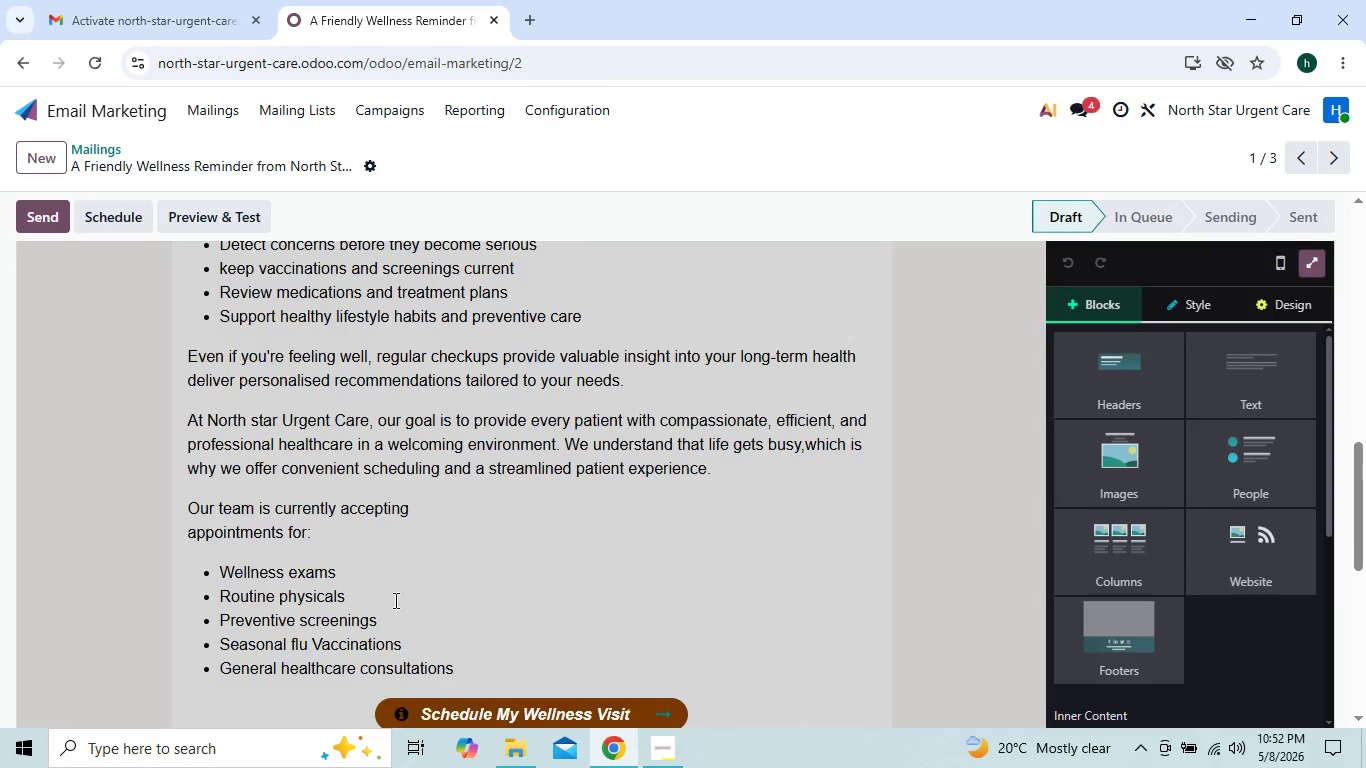 
left_click([876, 571])
 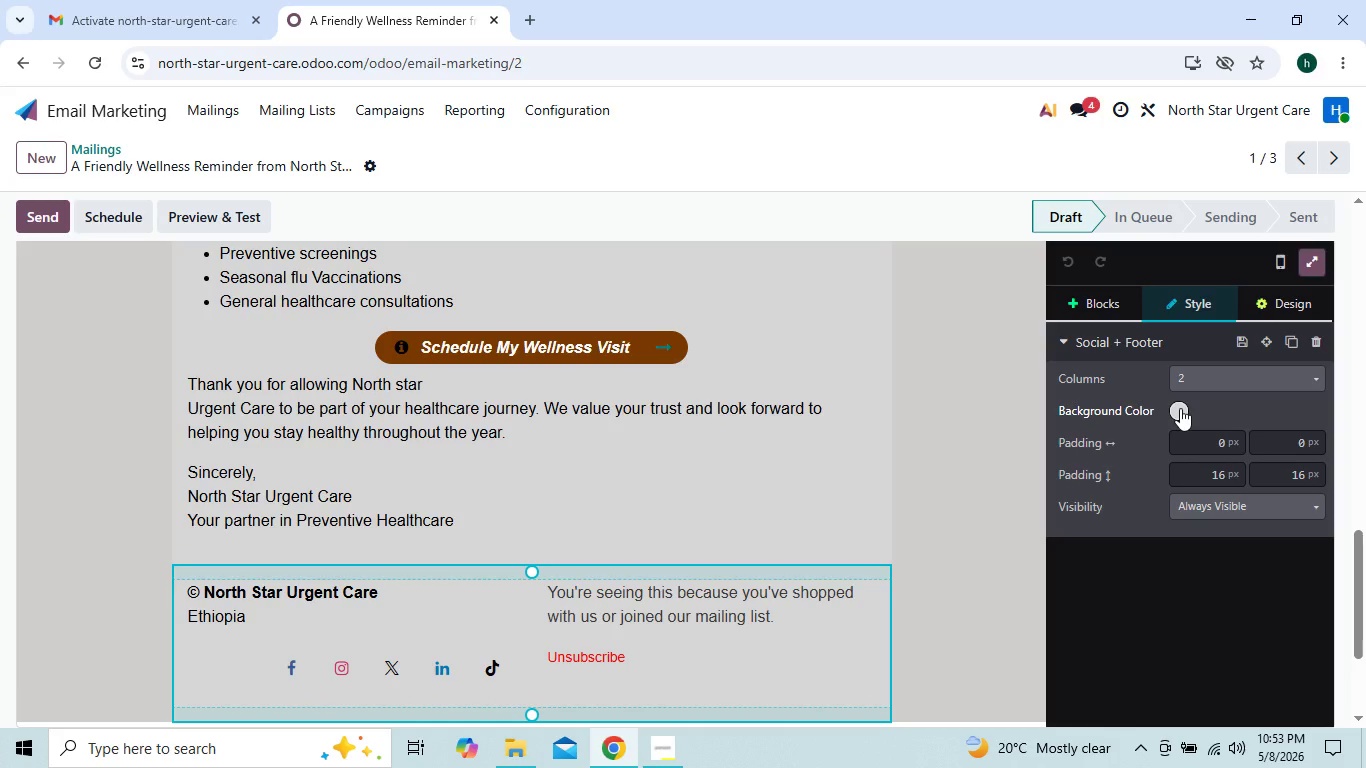 
left_click([1180, 408])
 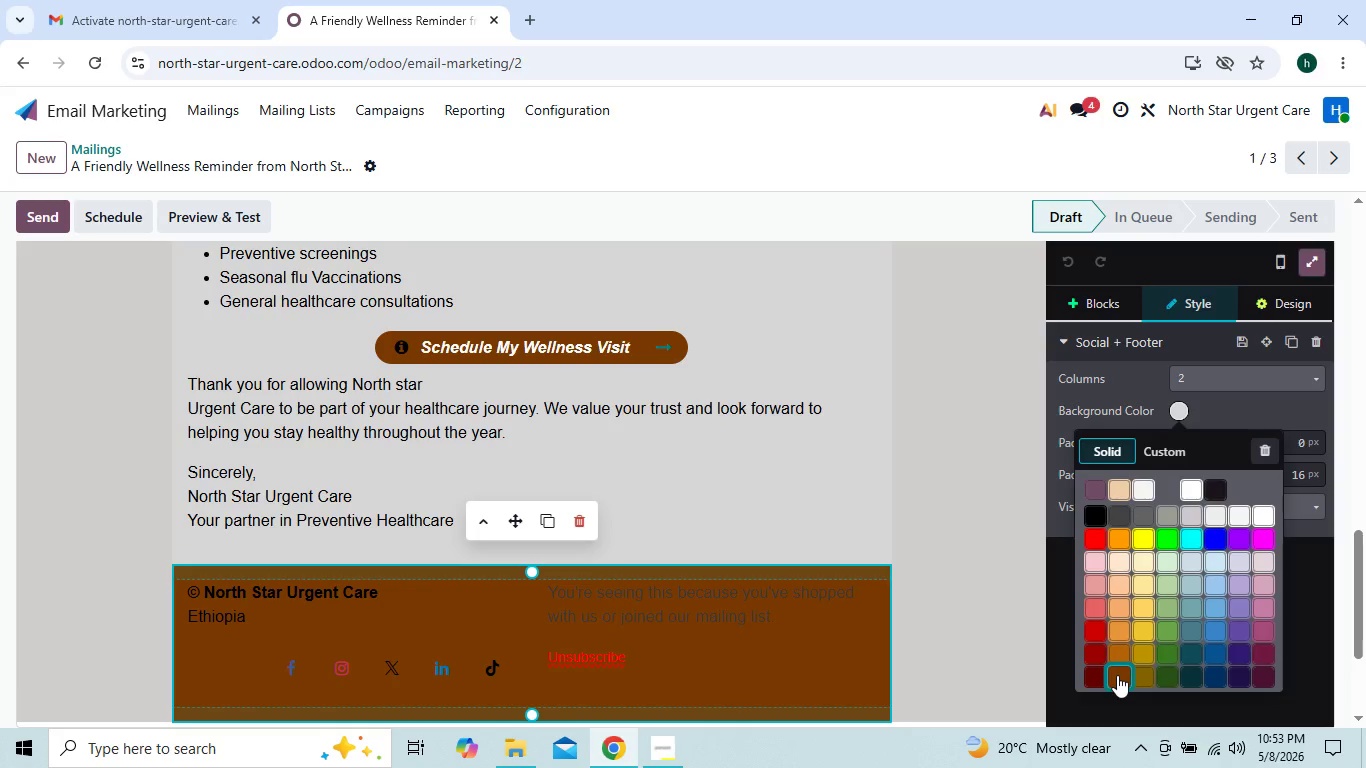 
left_click([1117, 656])
 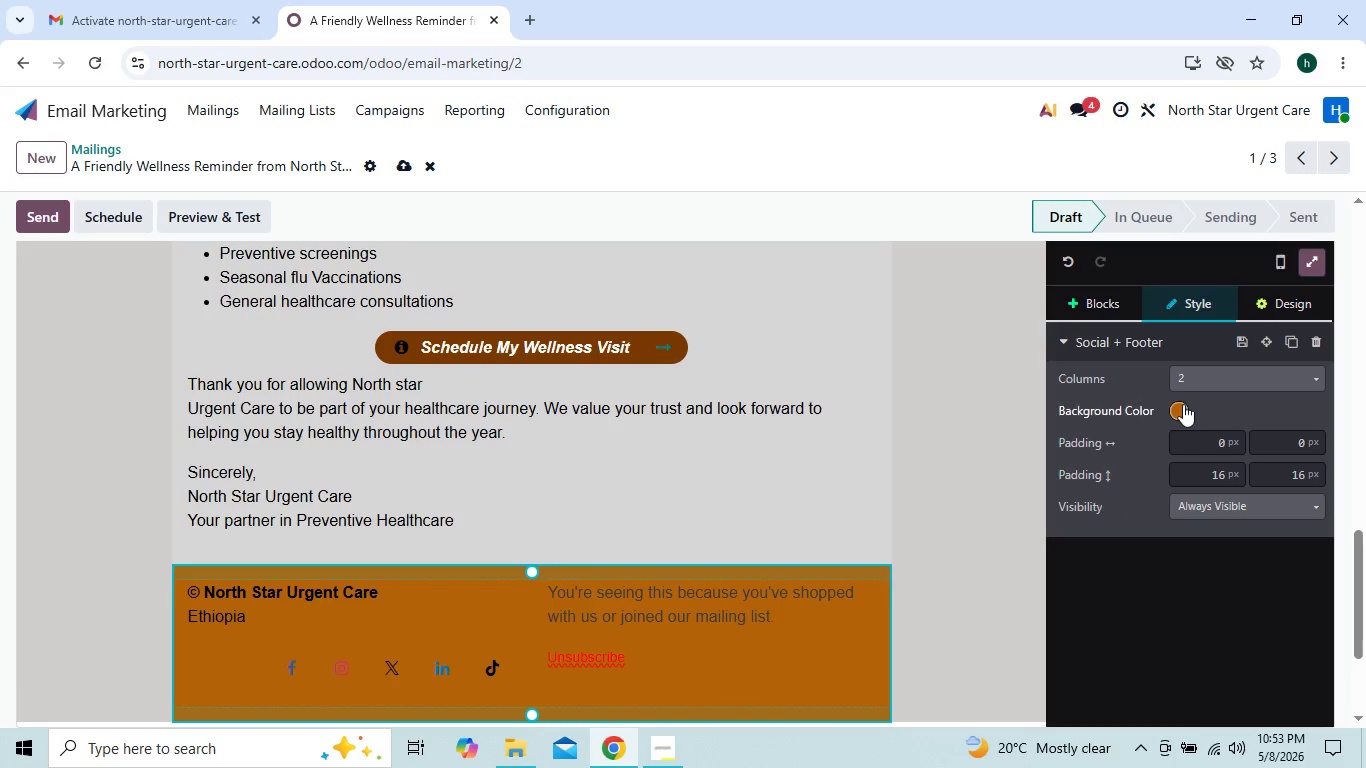 
left_click([1183, 407])
 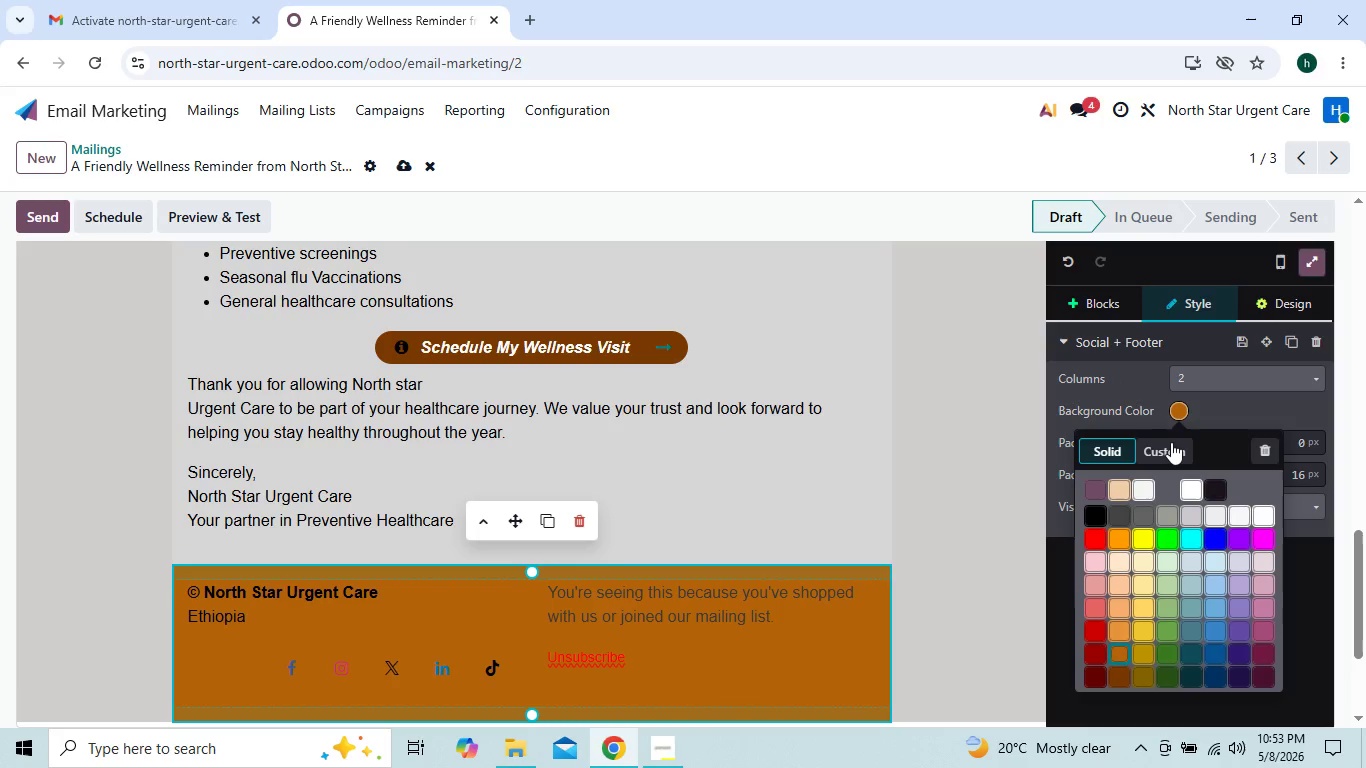 
left_click([1171, 443])
 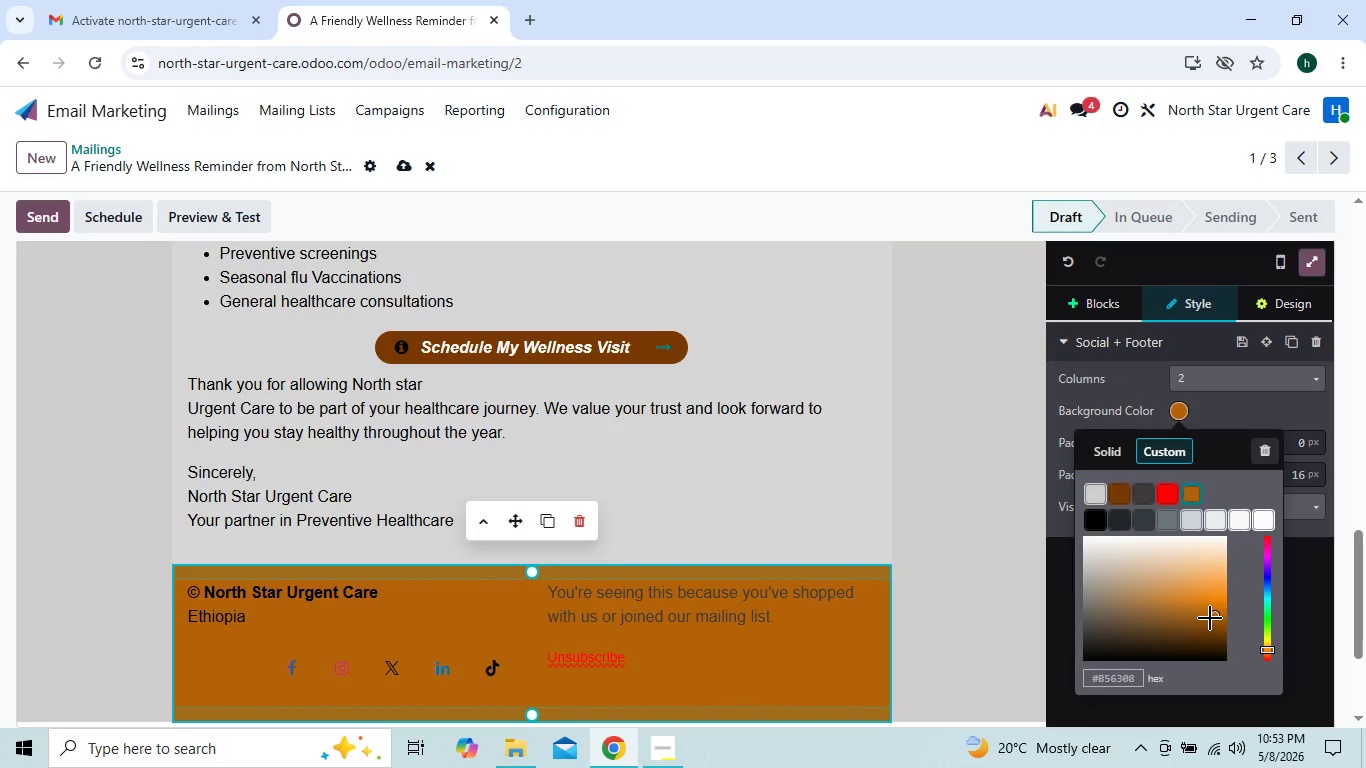 
left_click_drag(start_coordinate=[1219, 618], to_coordinate=[1178, 616])
 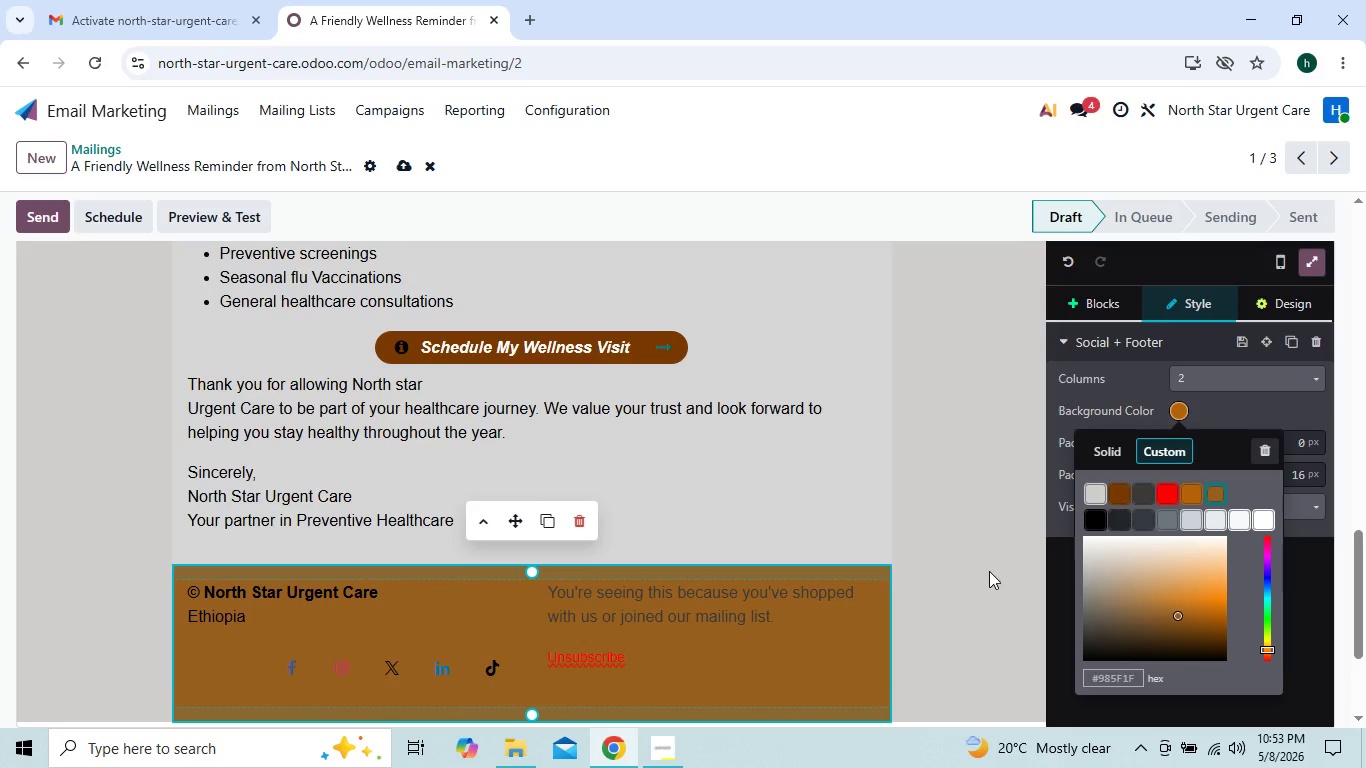 
left_click([989, 571])
 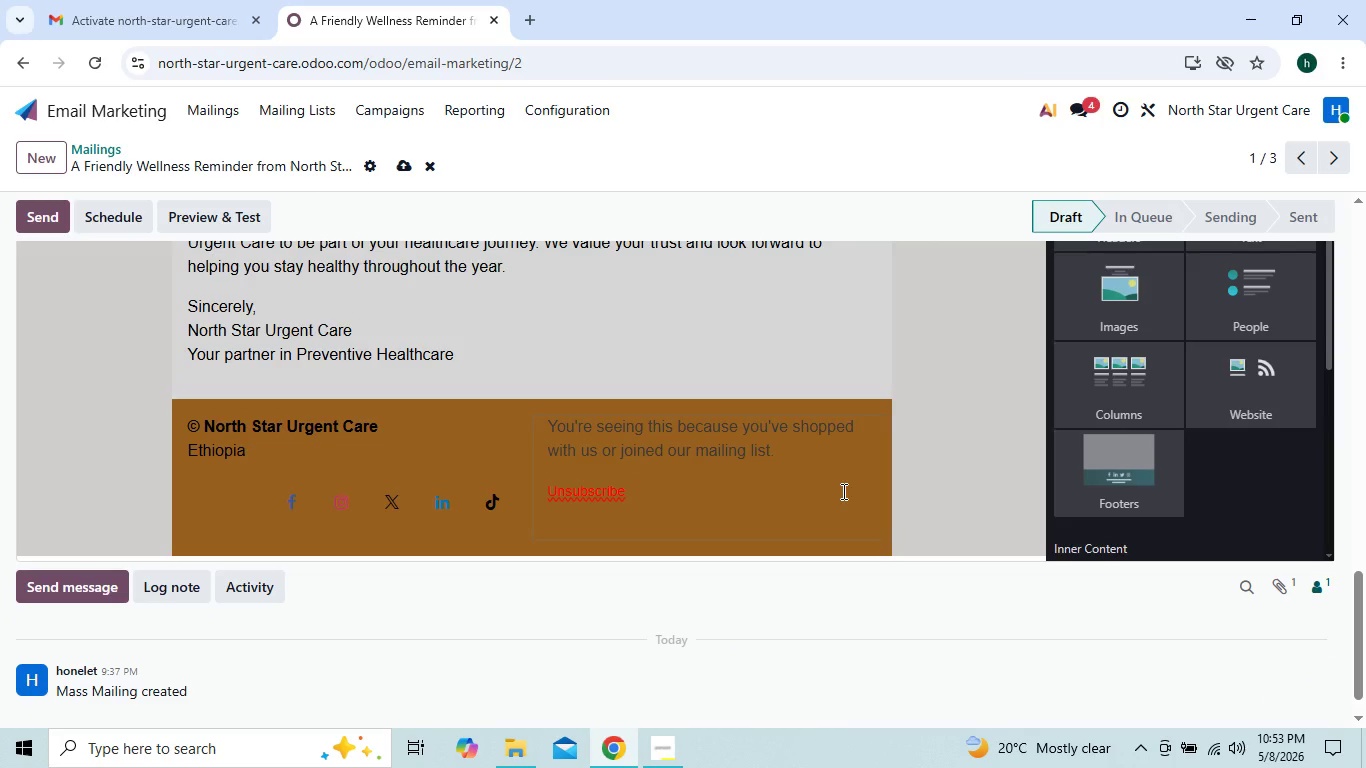 
mouse_move([248, 344])
 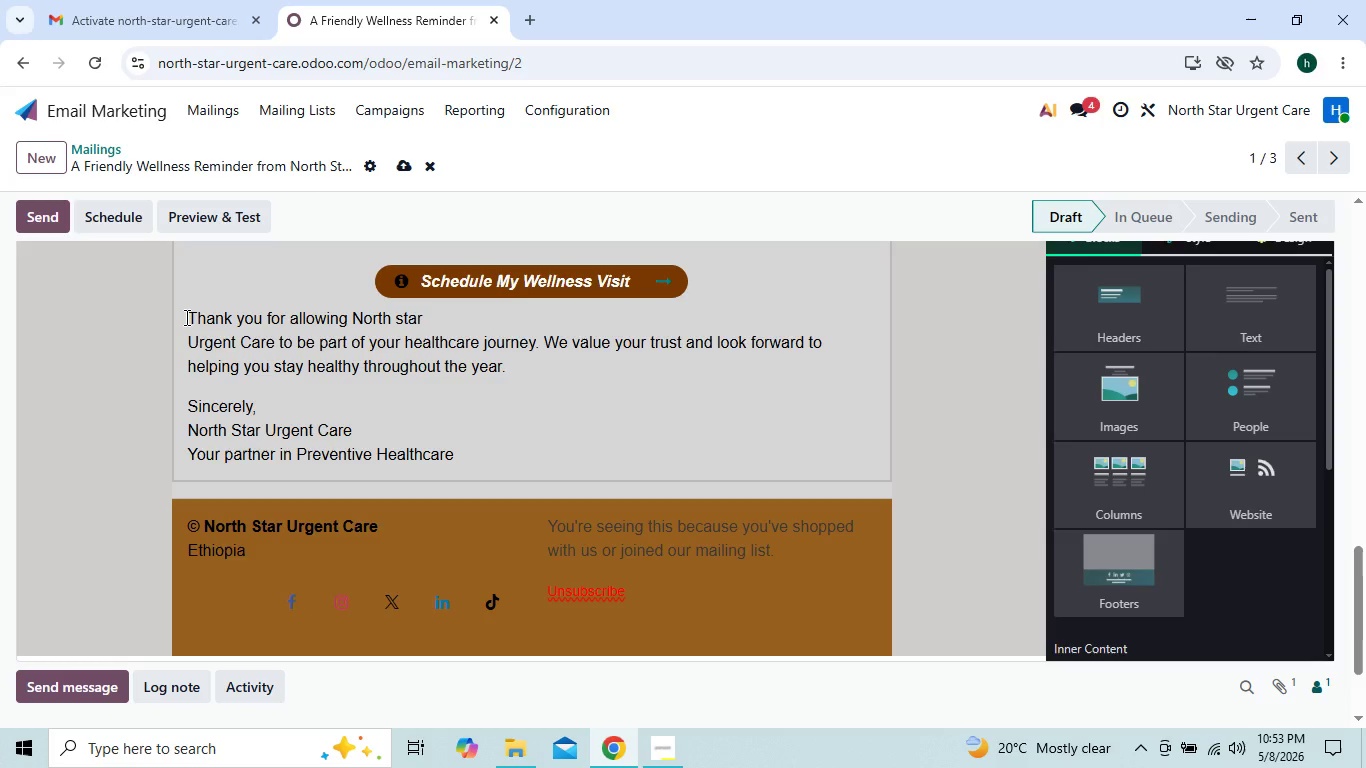 
wait(20.66)
 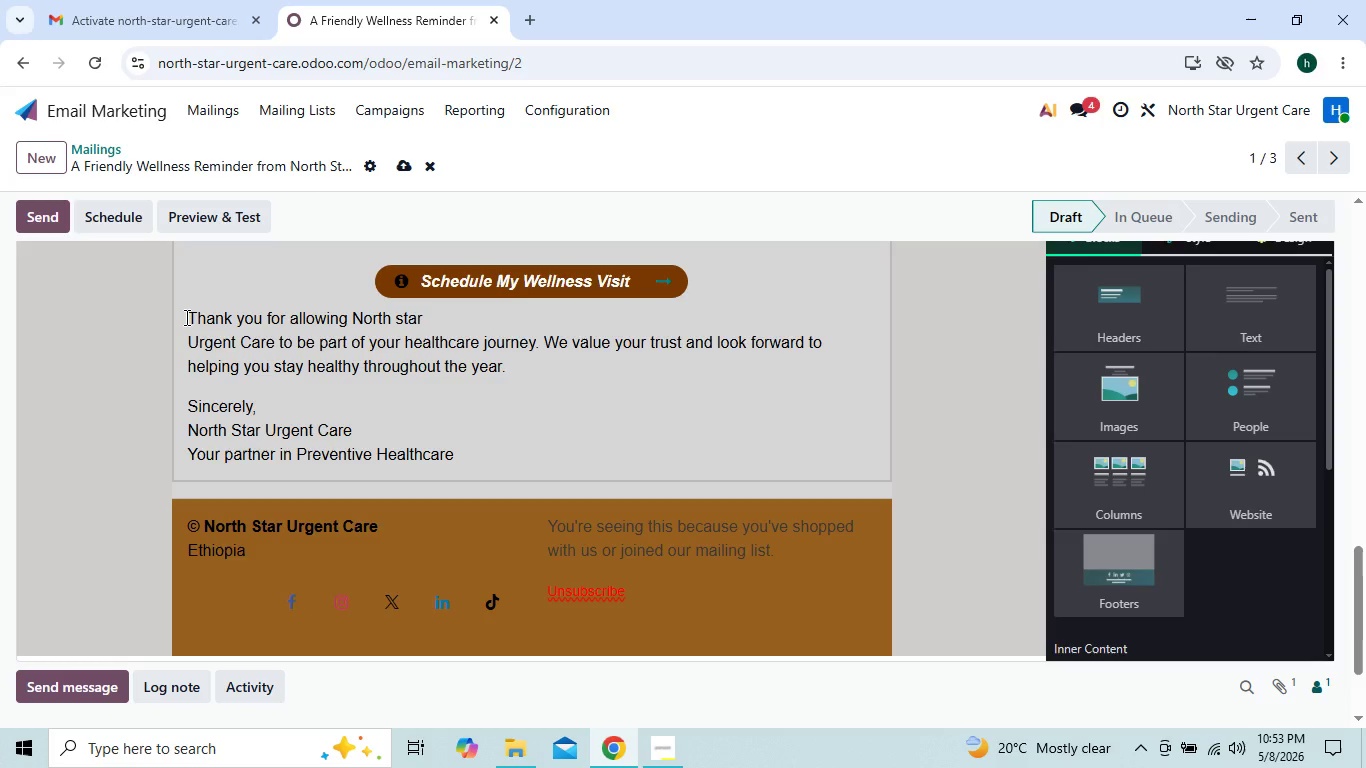 
left_click_drag(start_coordinate=[185, 317], to_coordinate=[513, 366])
 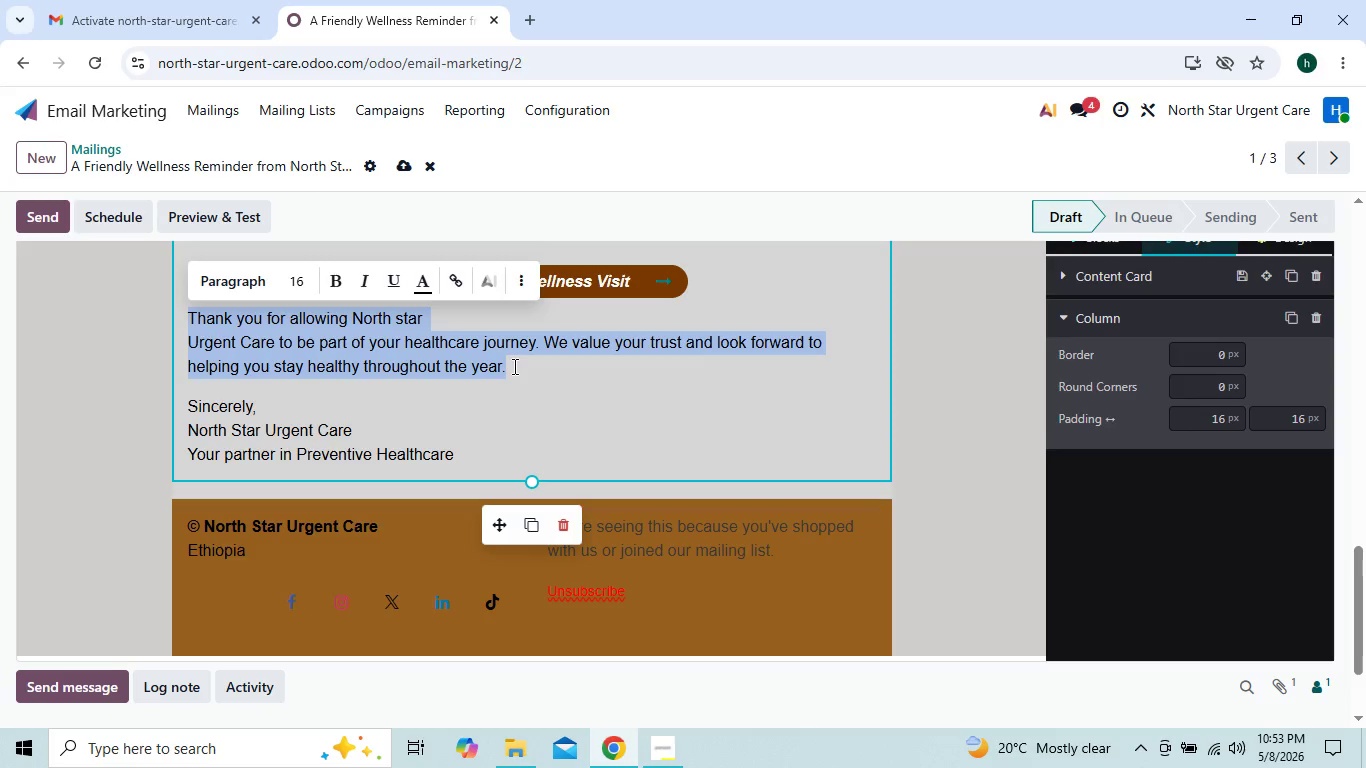 
key(Control+C)
 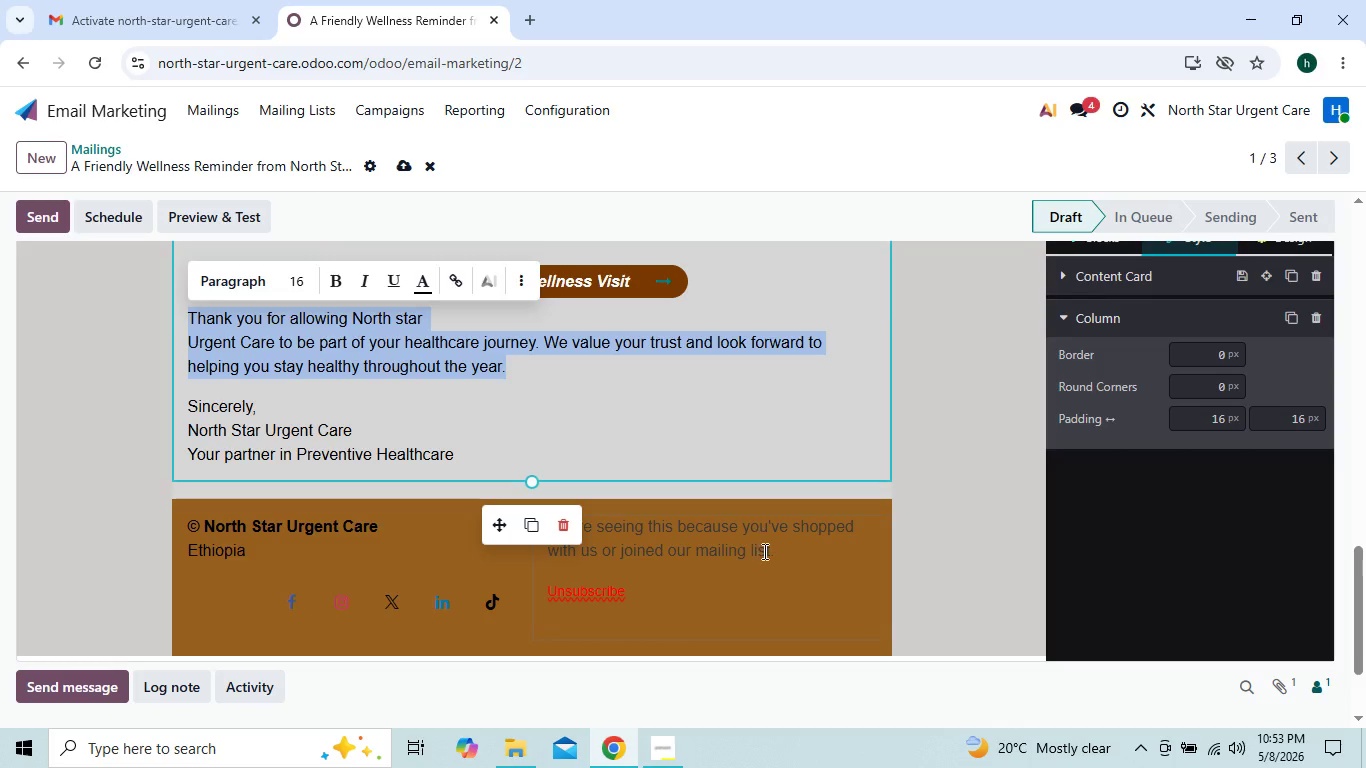 
left_click([787, 550])
 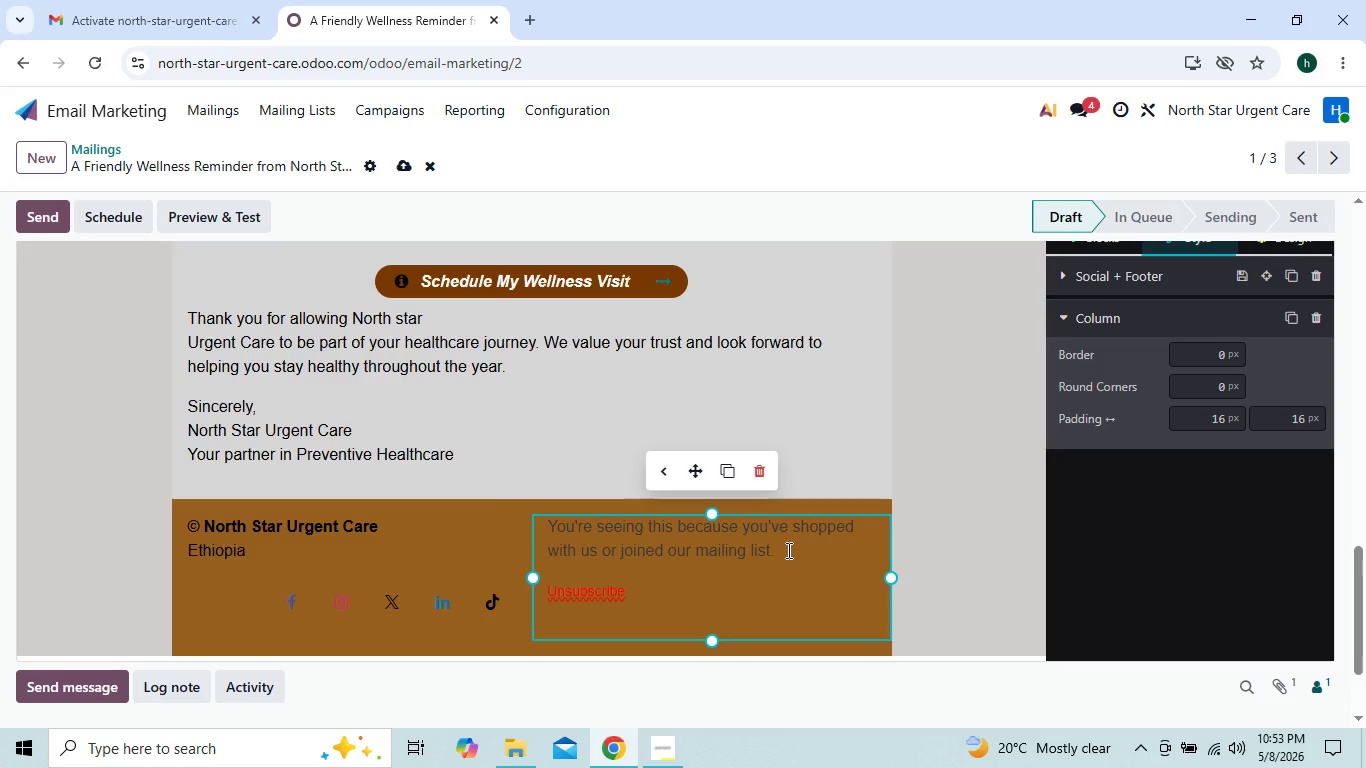 
hold_key(key=Backspace, duration=1.5)
 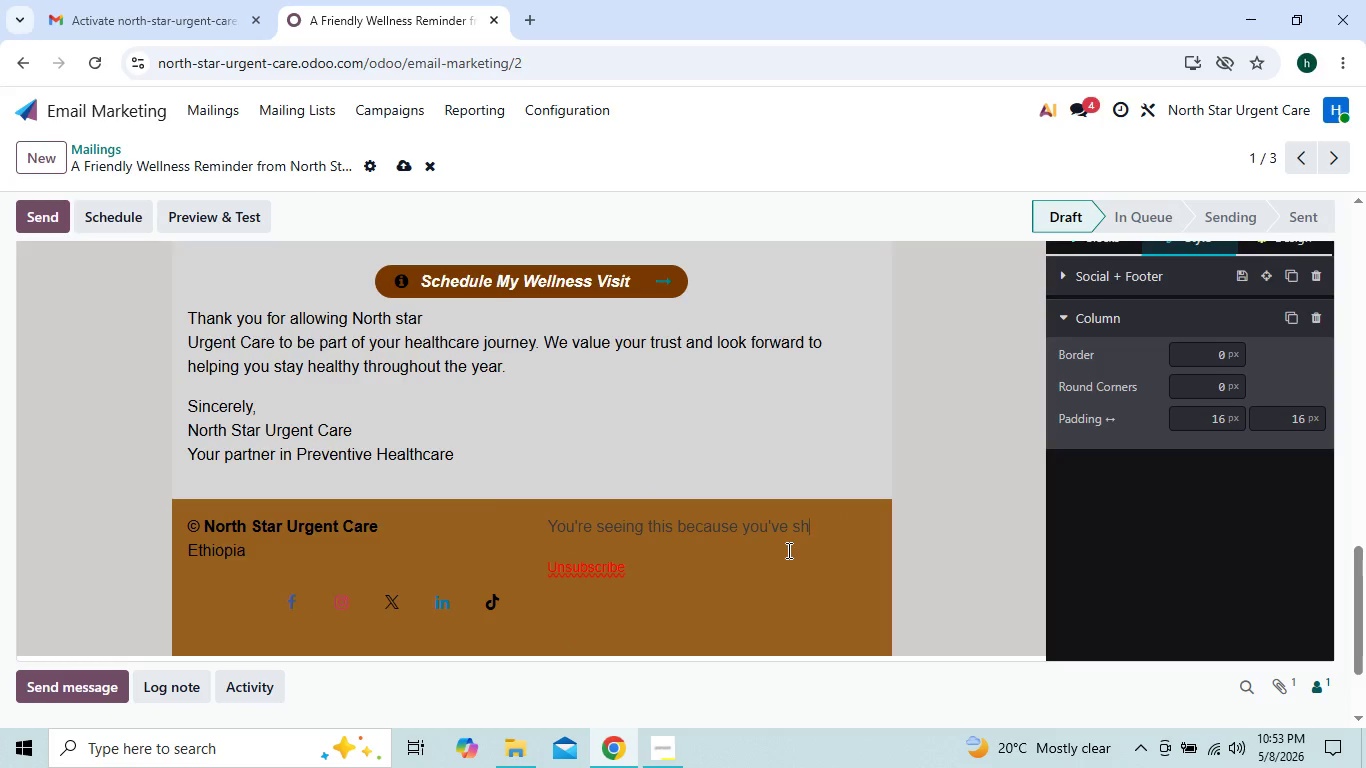 
key(Backspace)
 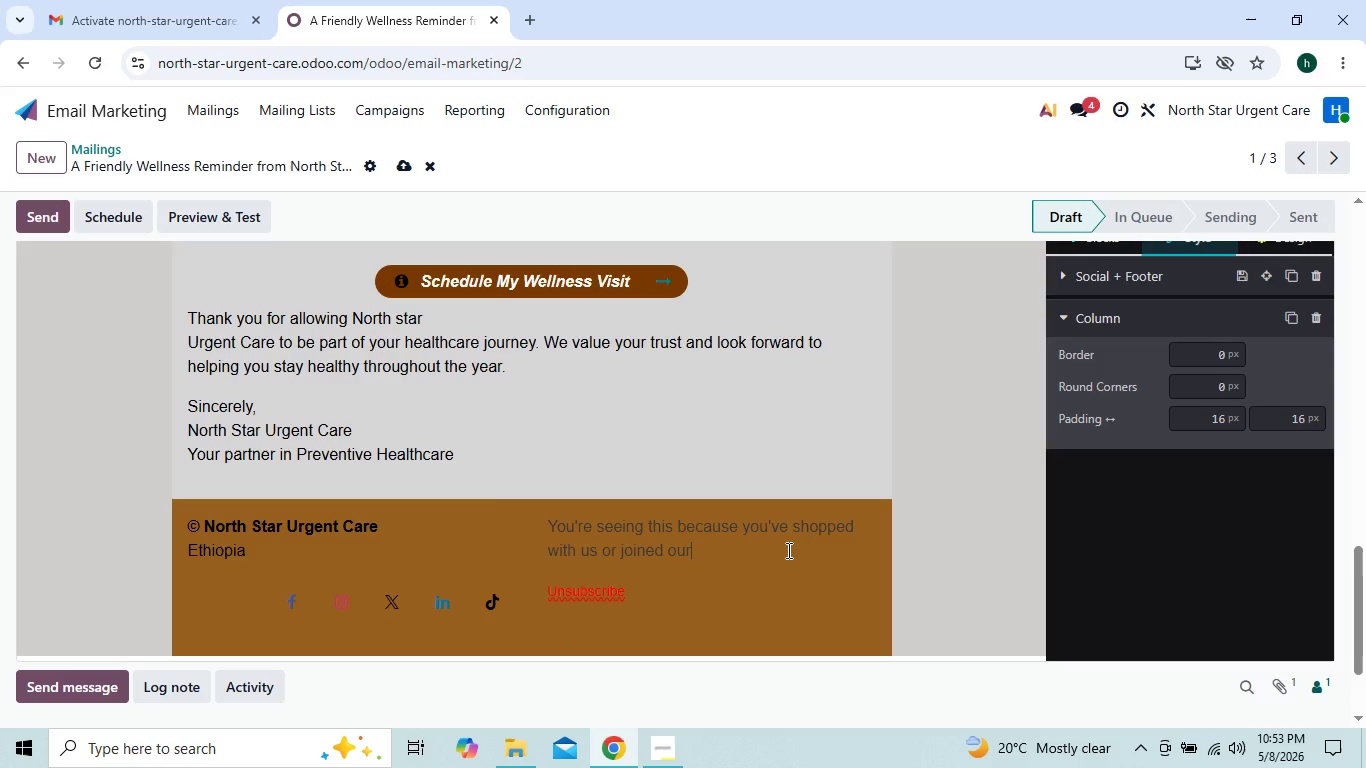 
key(Backspace)
 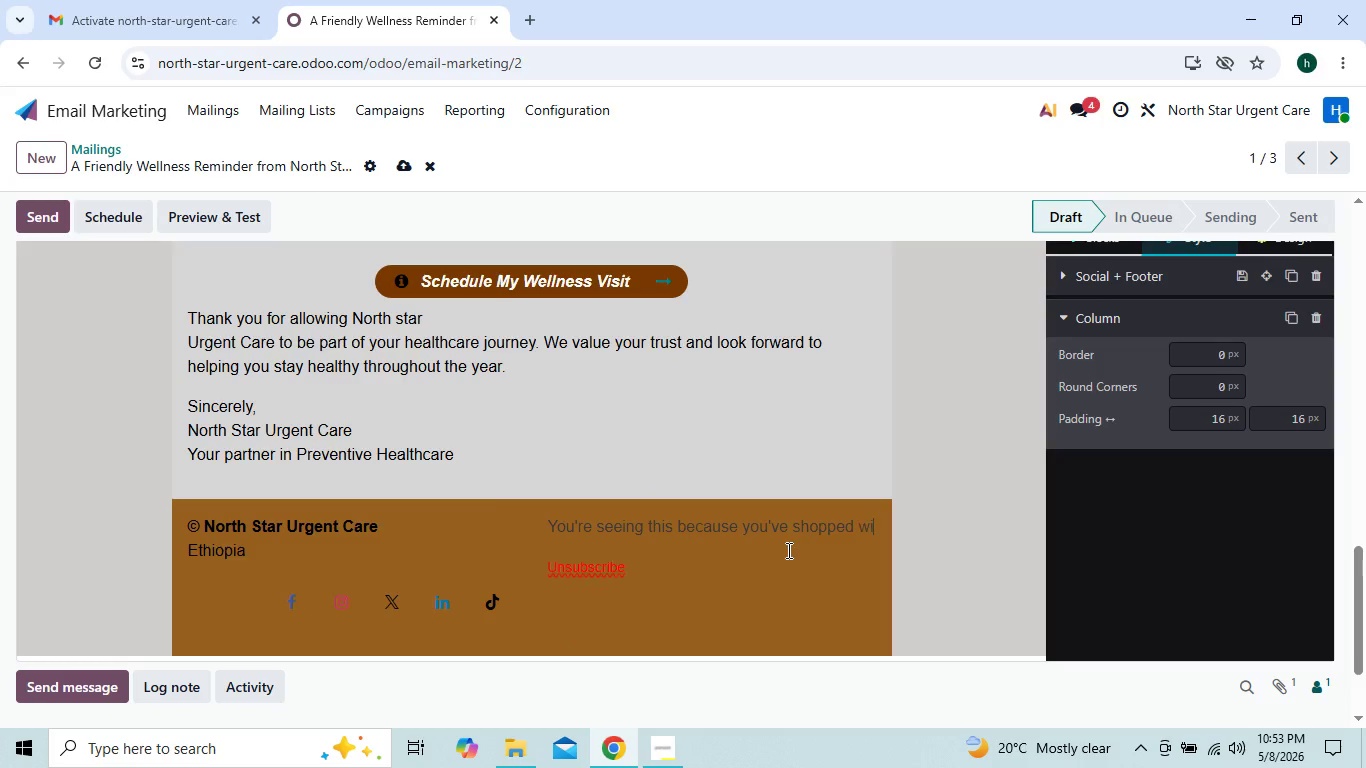 
key(Backspace)
 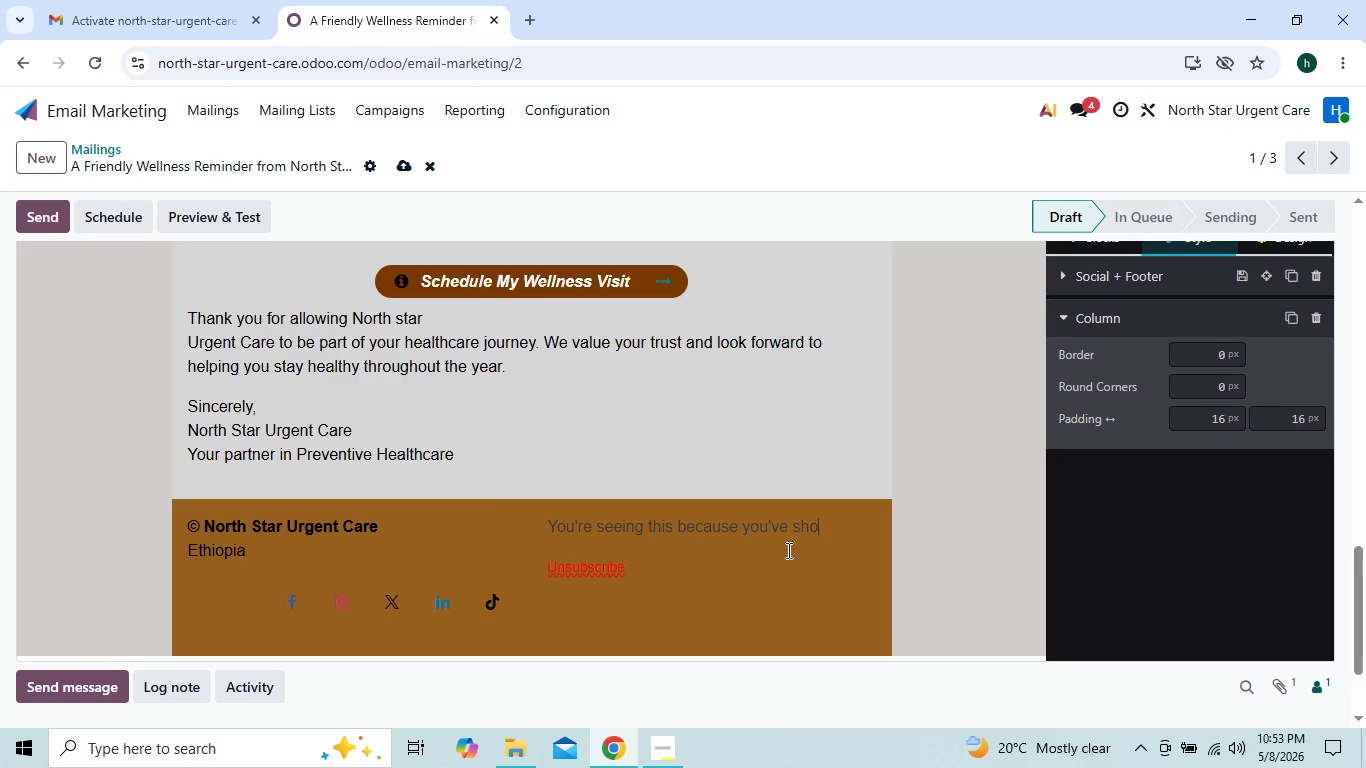 
key(Backspace)
 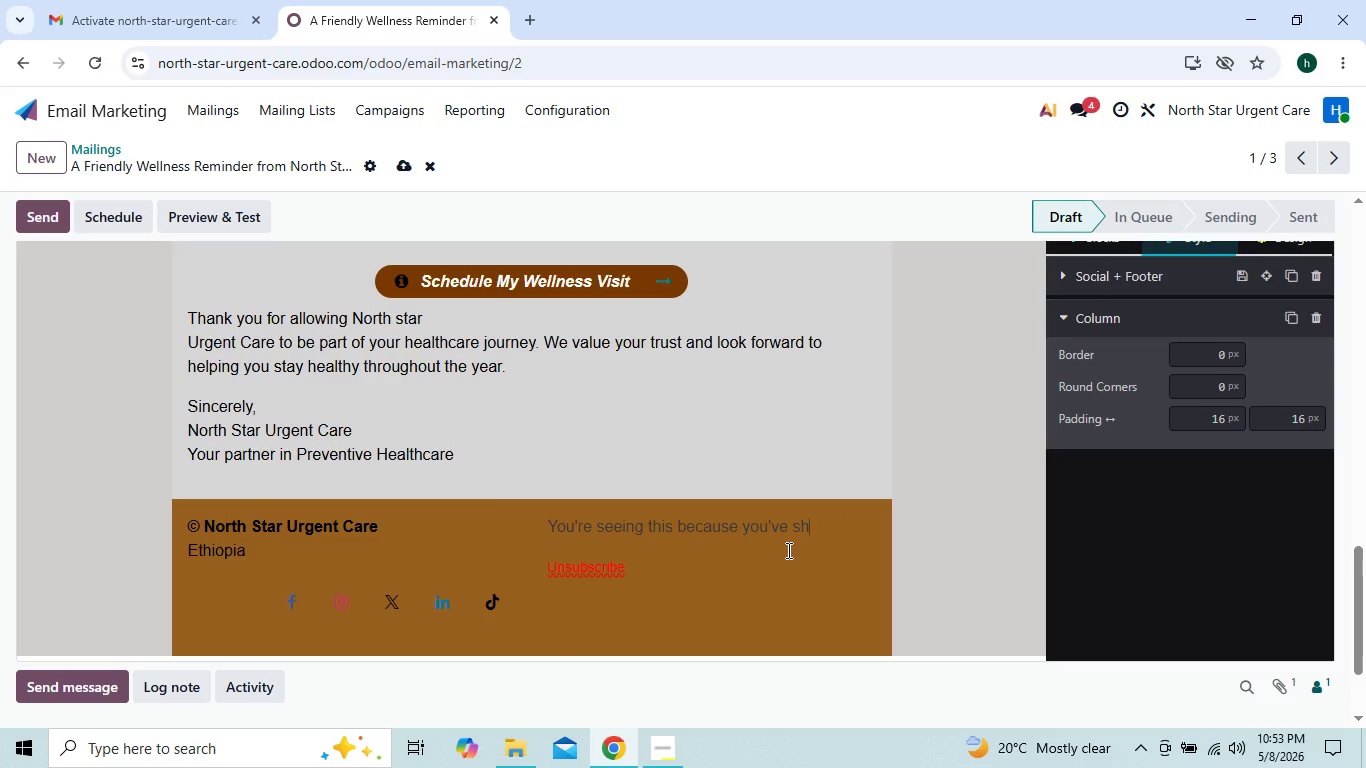 
key(Backspace)
 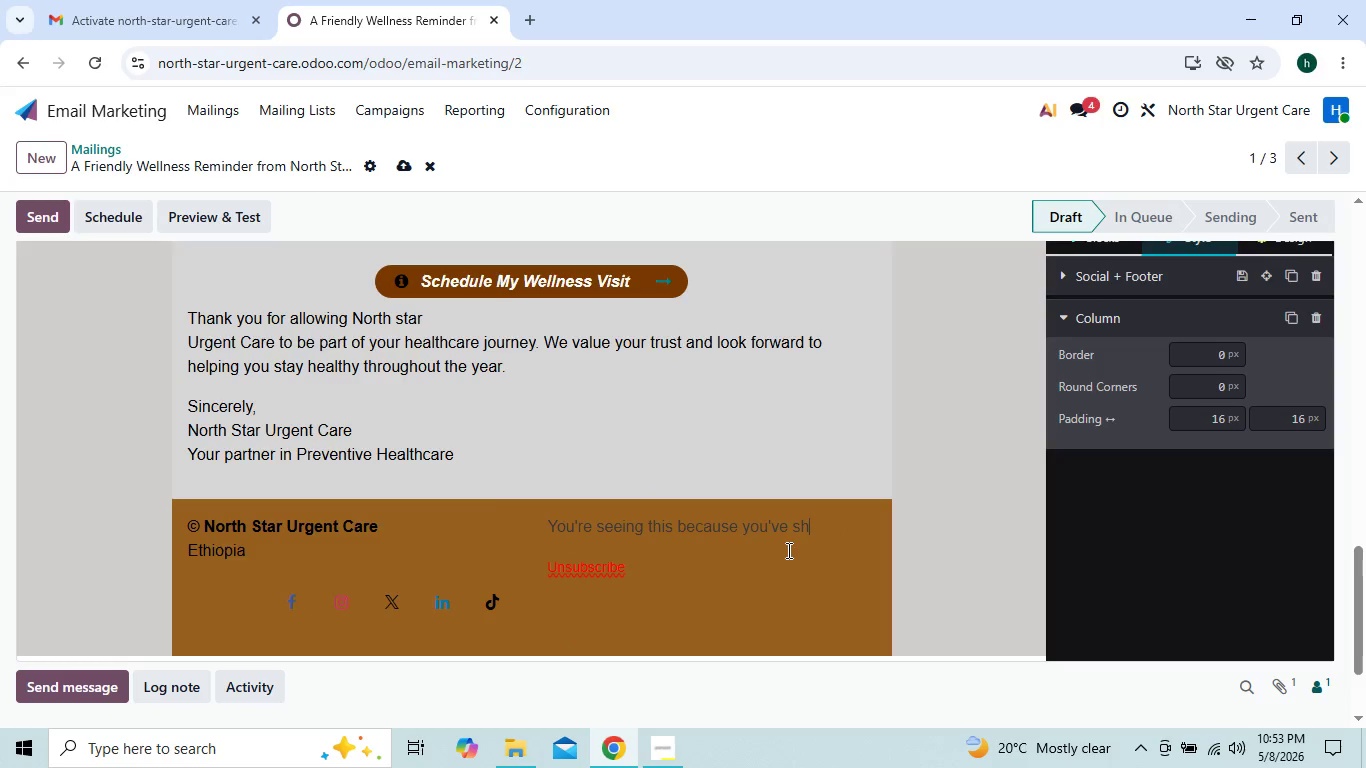 
key(Backspace)
 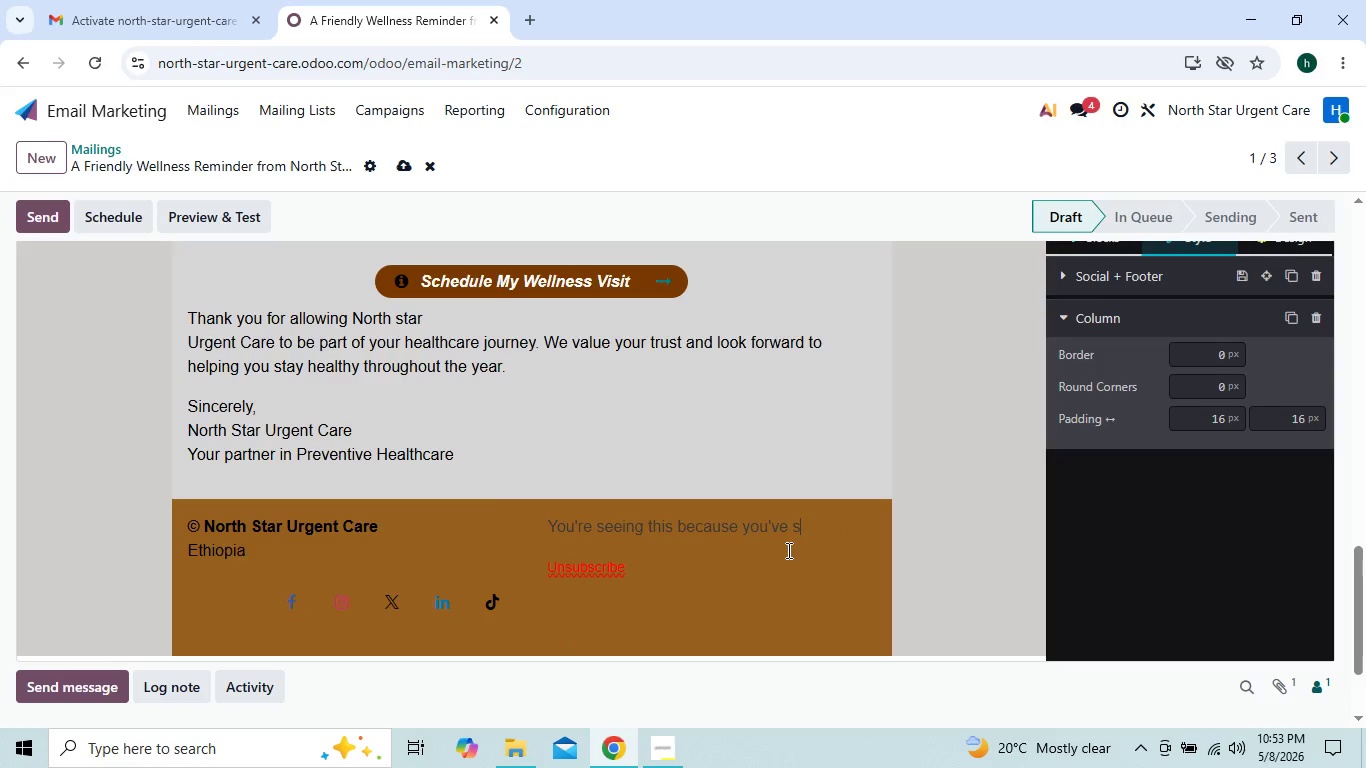 
key(Backspace)
 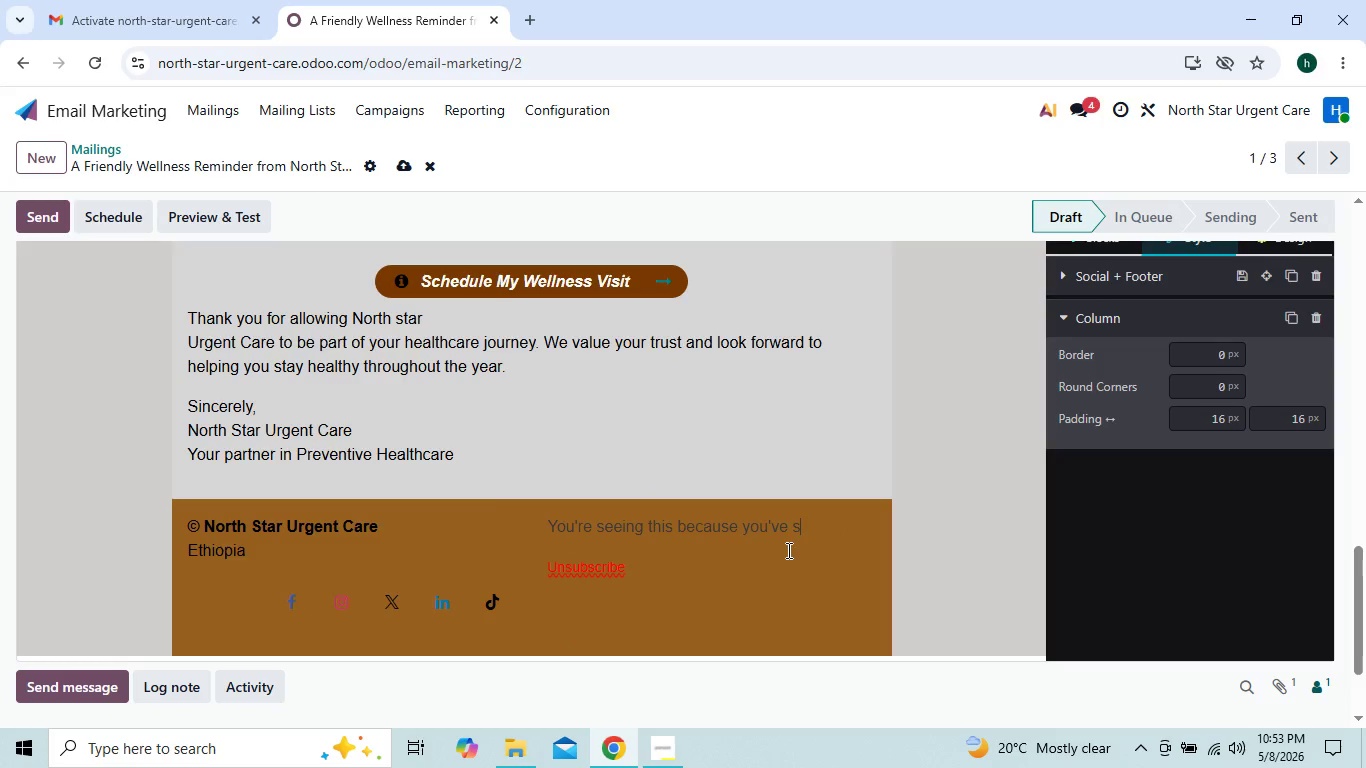 
key(Backspace)
 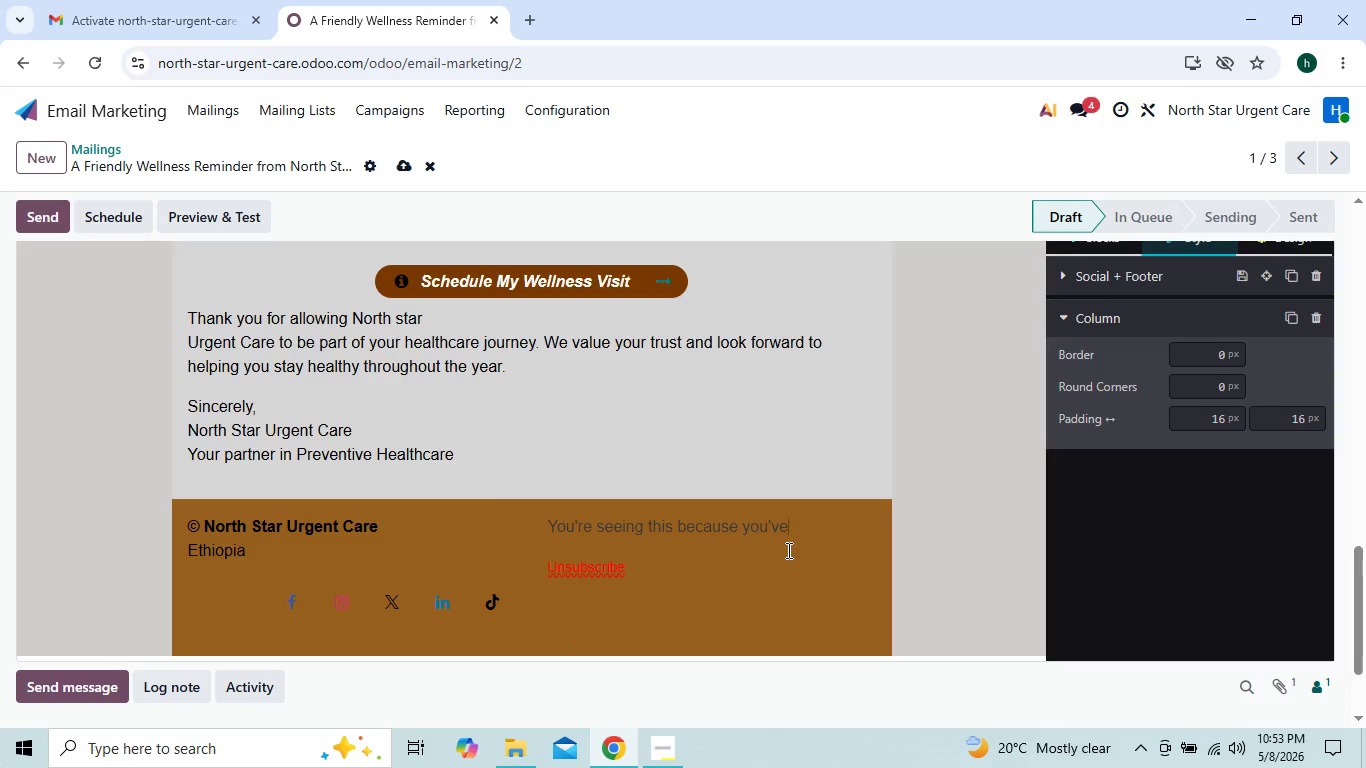 
key(Backspace)
 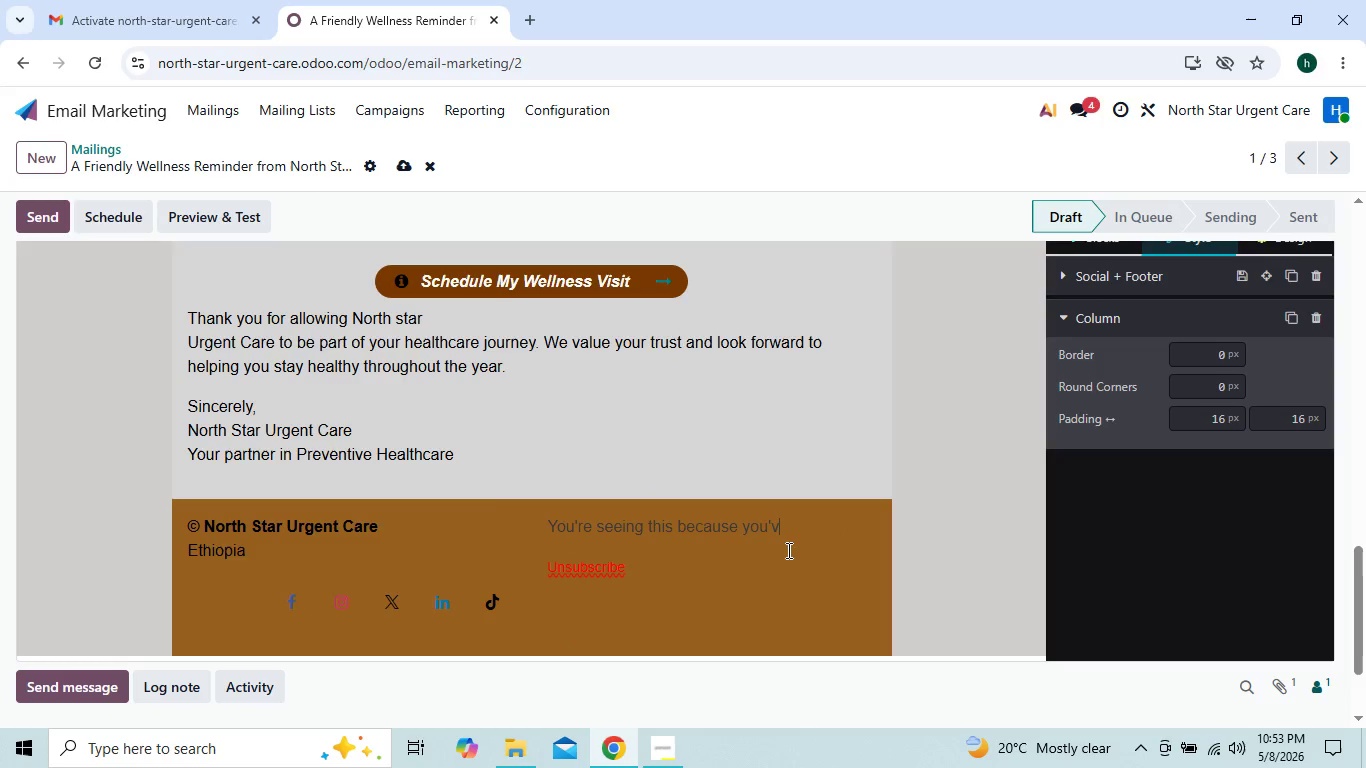 
key(Backspace)
 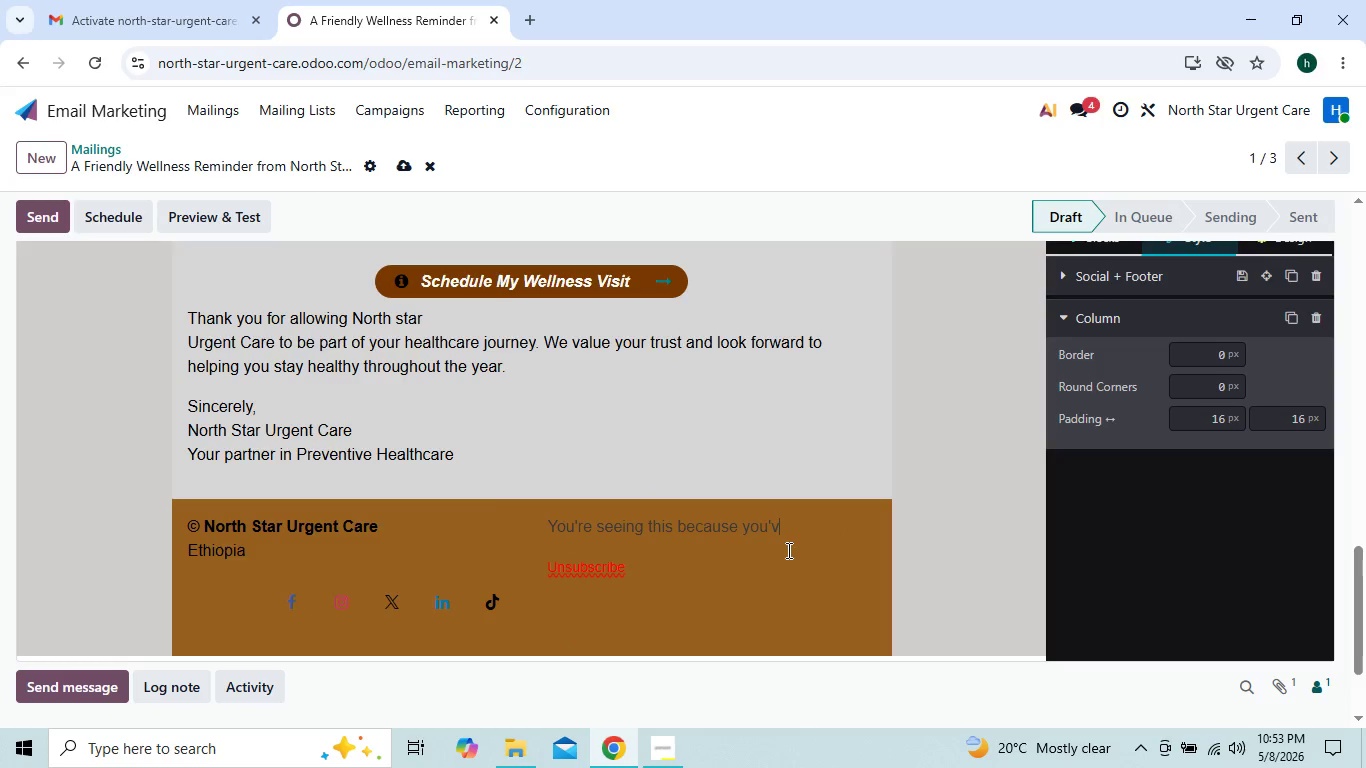 
key(Backspace)
 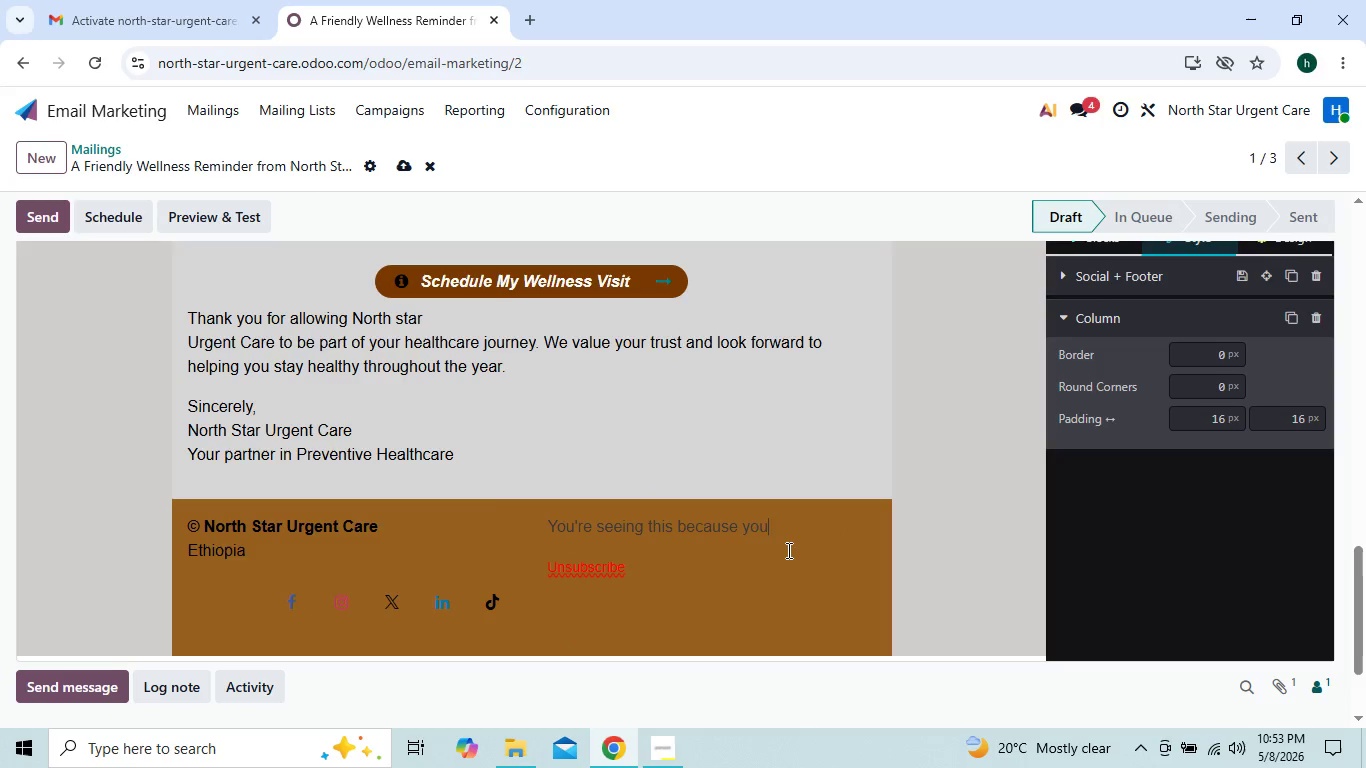 
key(Backspace)
 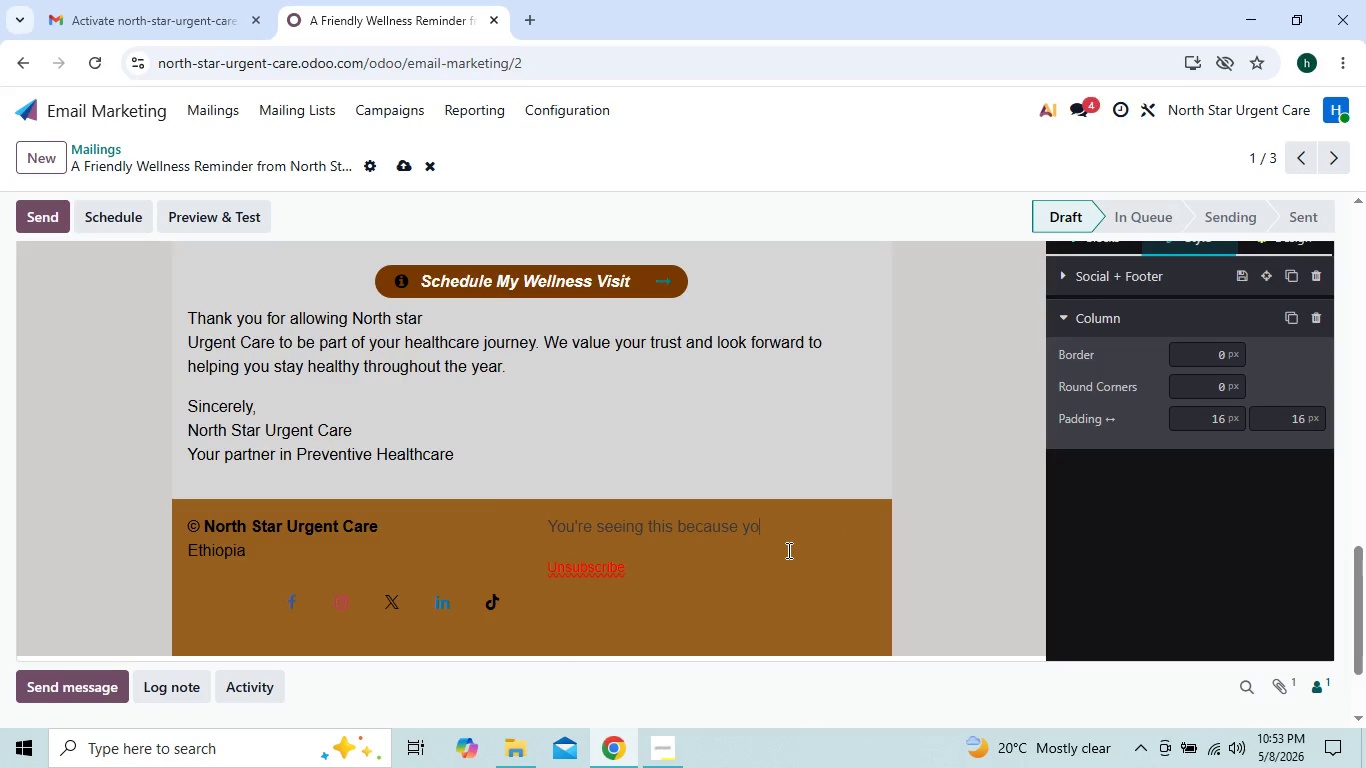 
key(Backspace)
 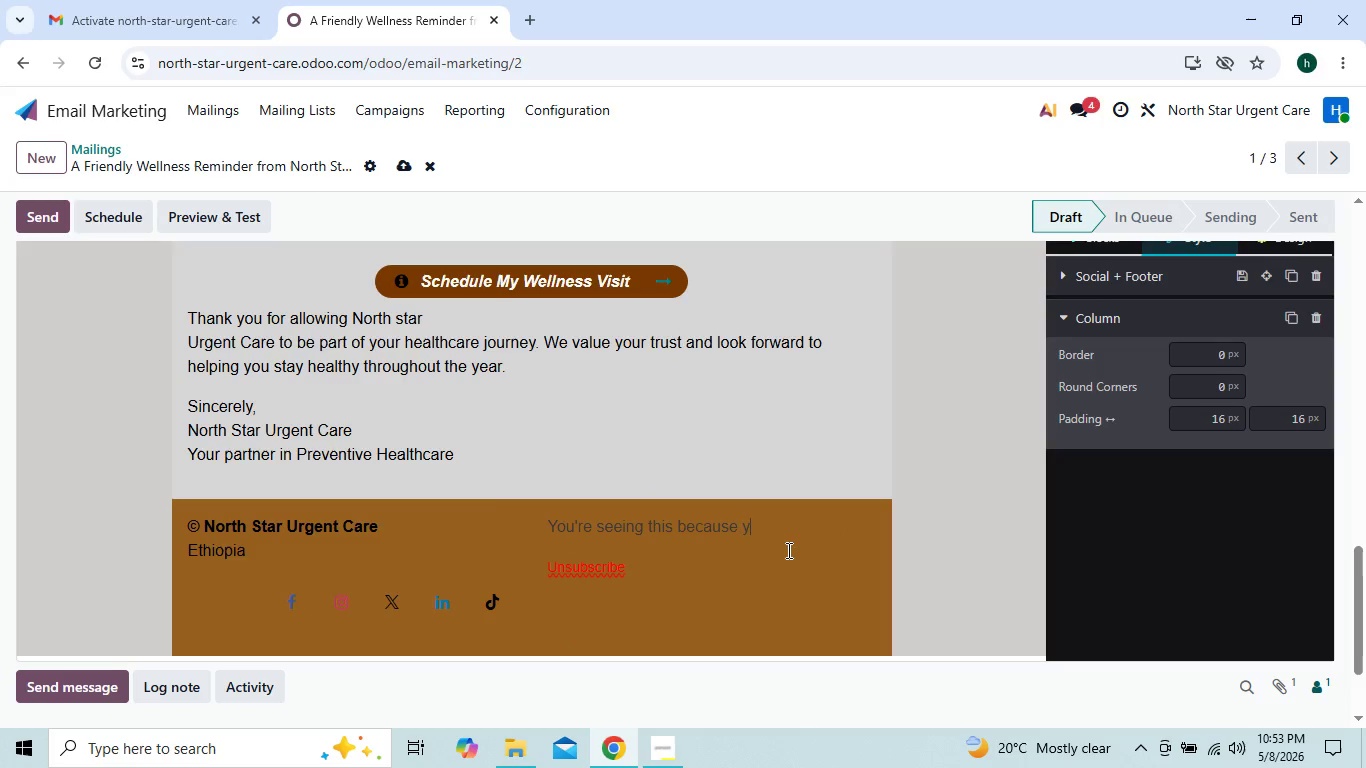 
key(Backspace)
 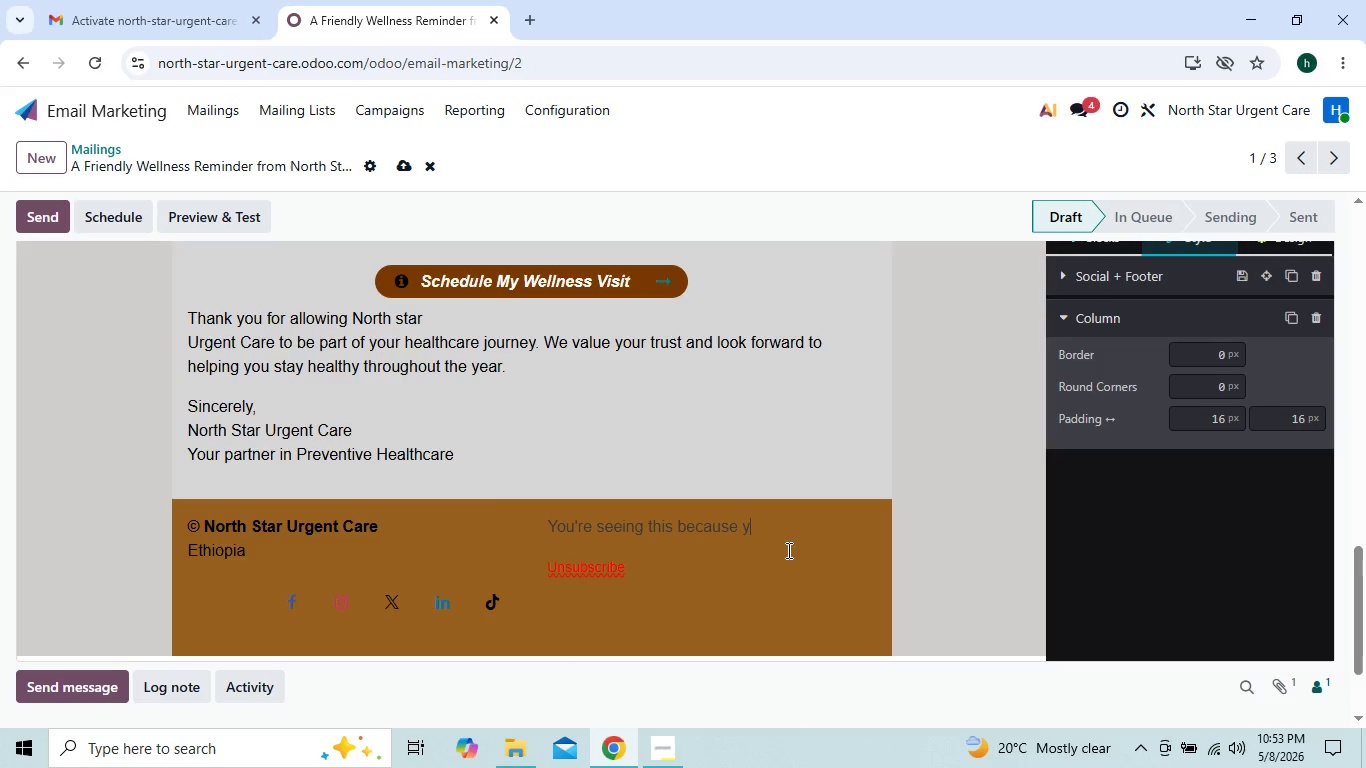 
key(Backspace)
 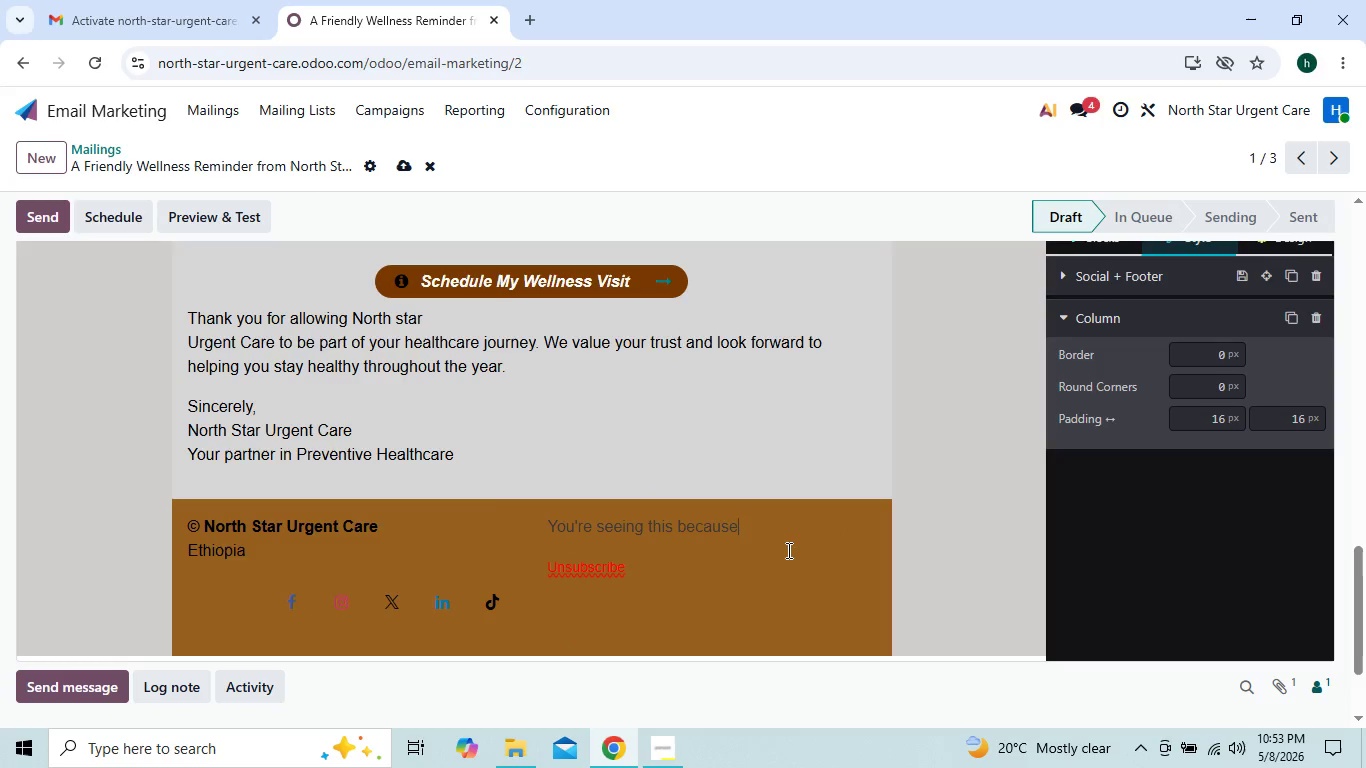 
key(Backspace)
 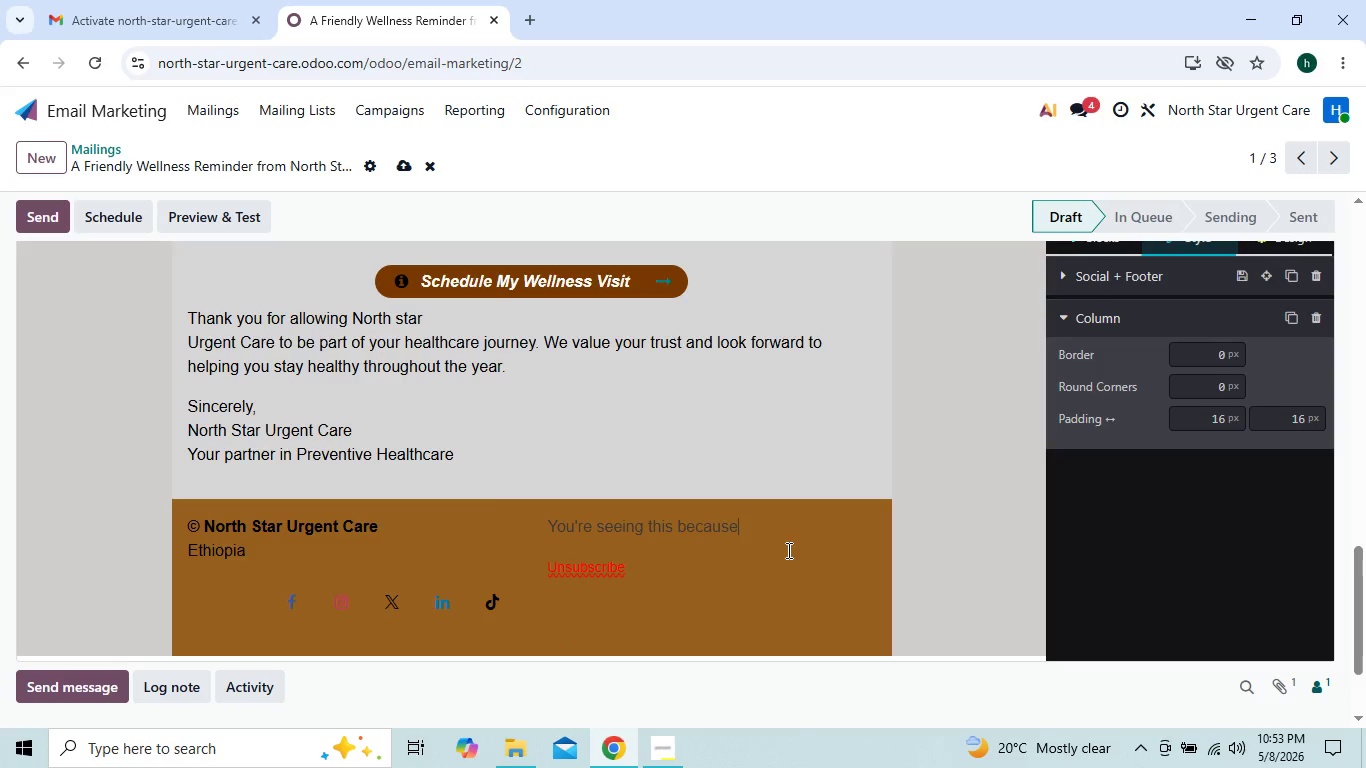 
key(Backspace)
 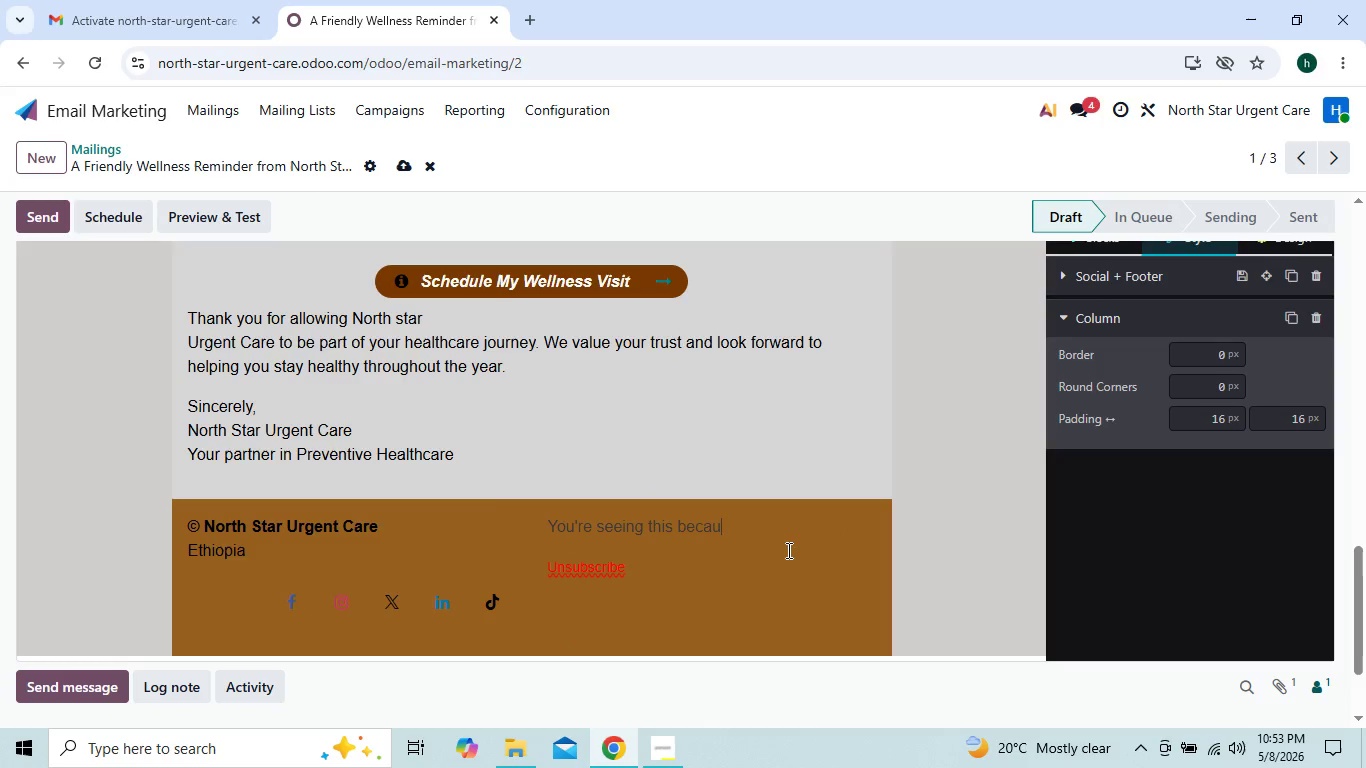 
key(Backspace)
 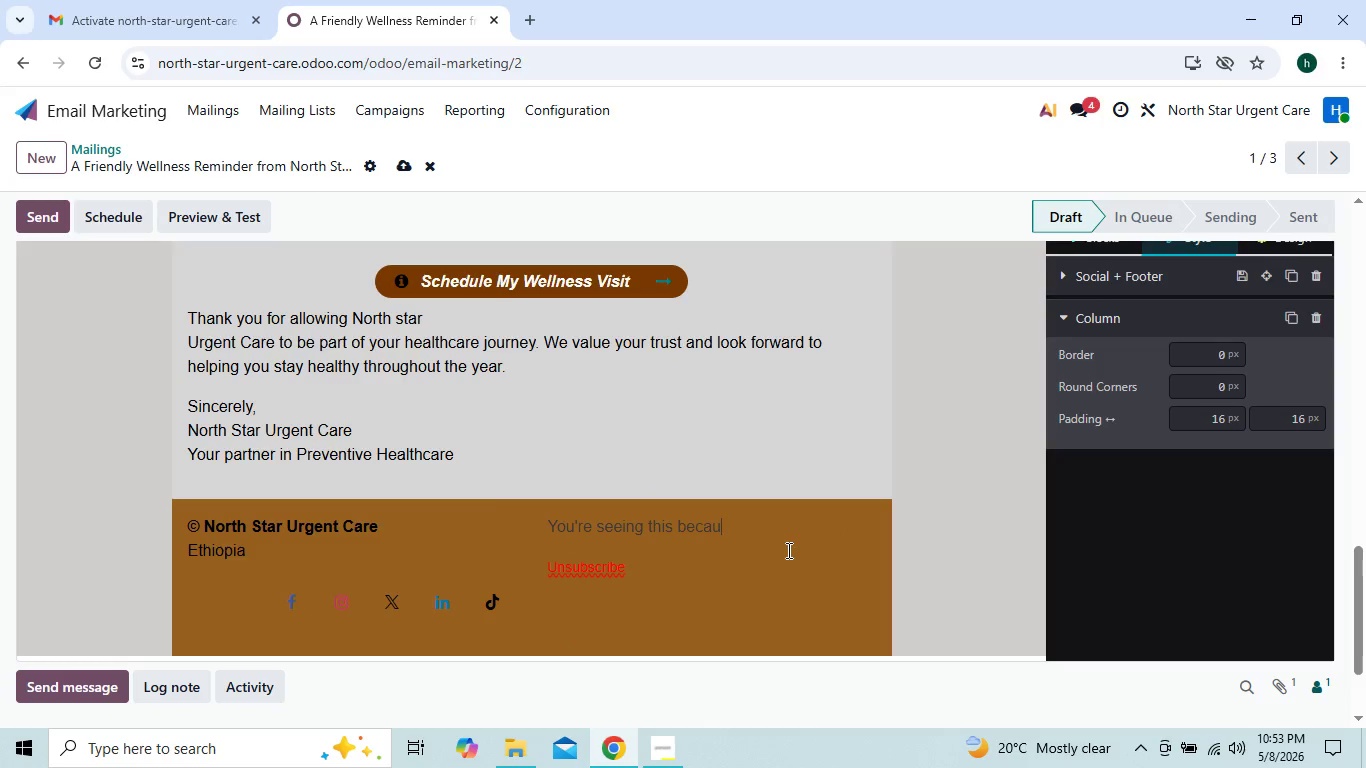 
key(Backspace)
 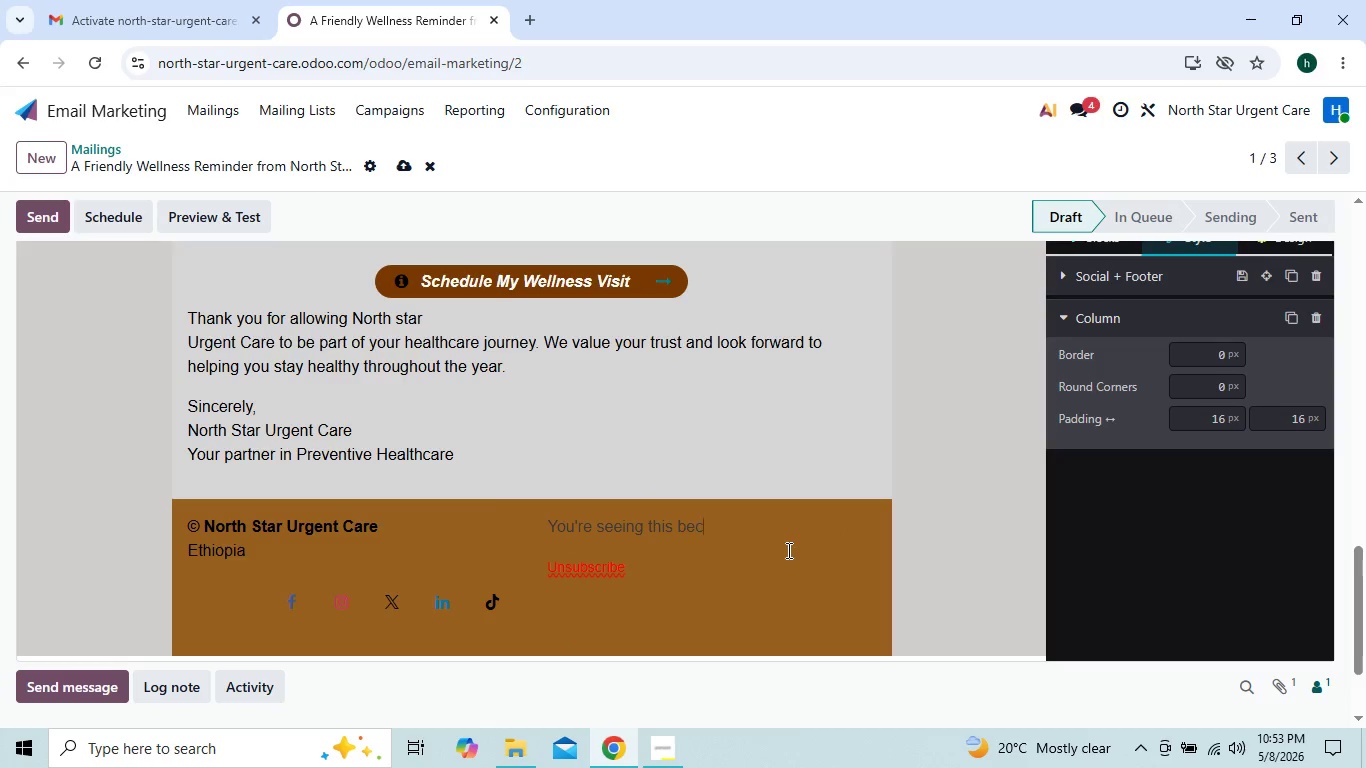 
key(Backspace)
 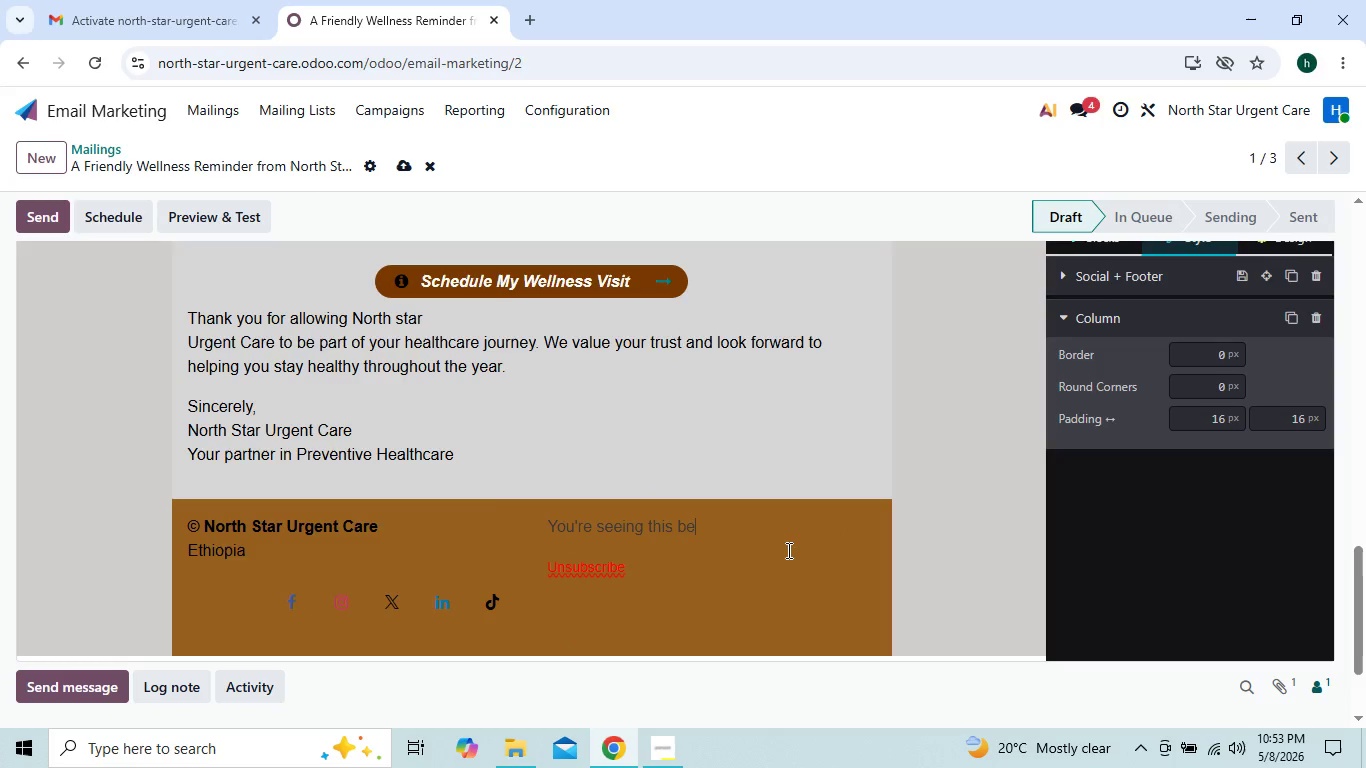 
key(Backspace)
 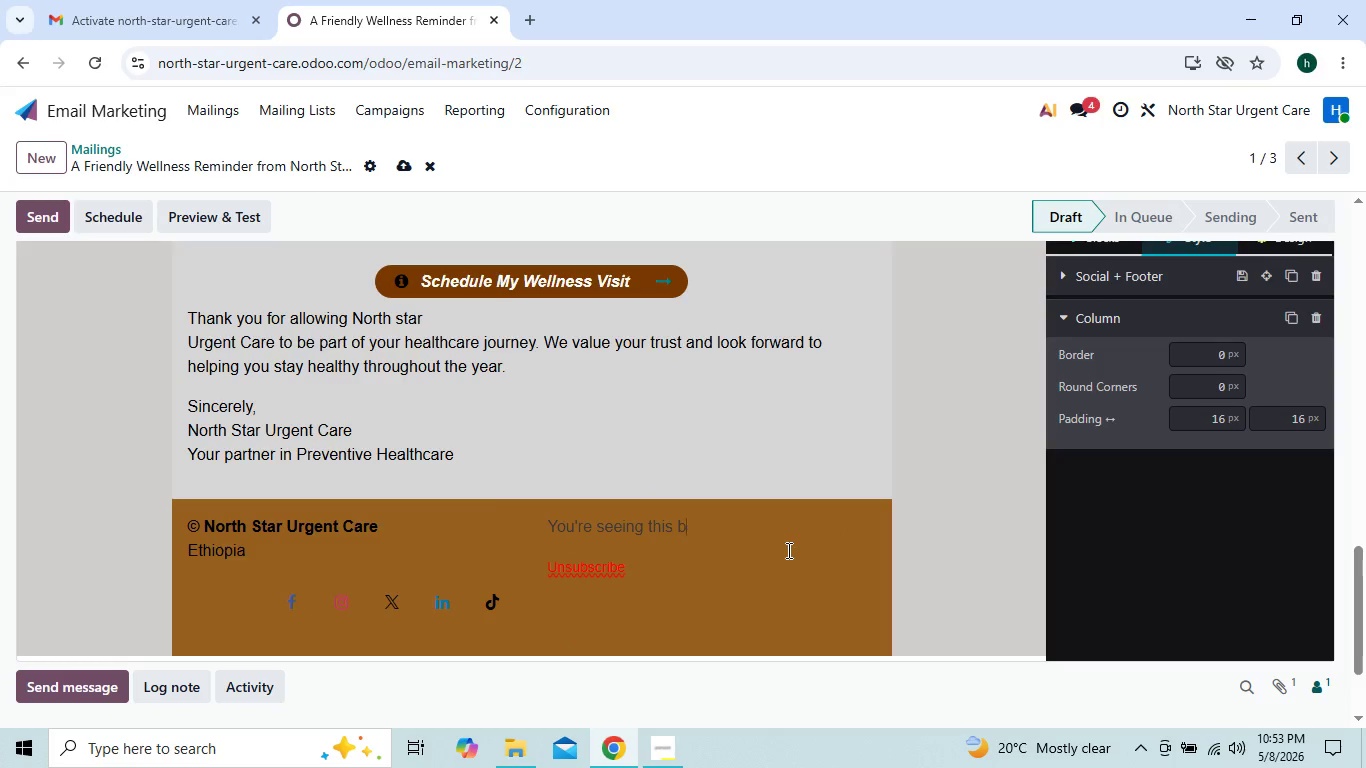 
key(Backspace)
 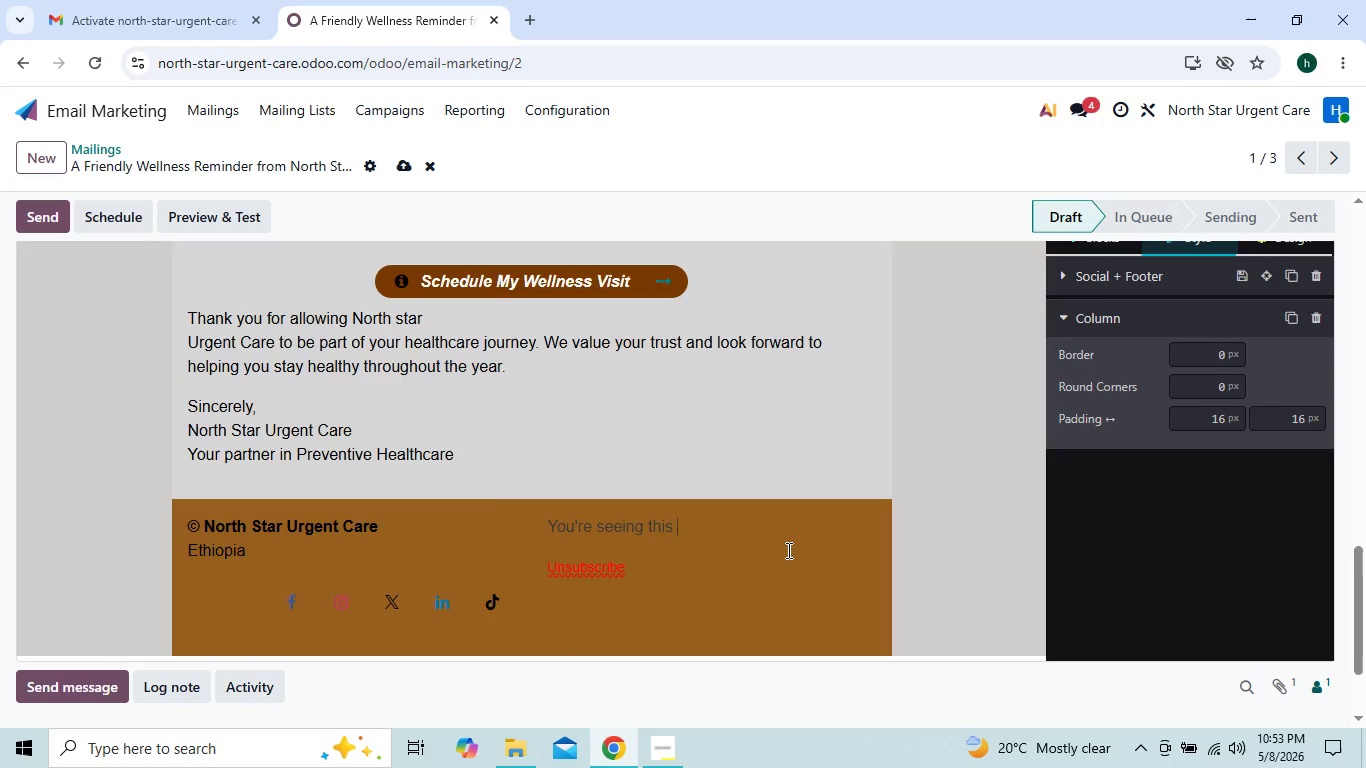 
key(Backspace)
 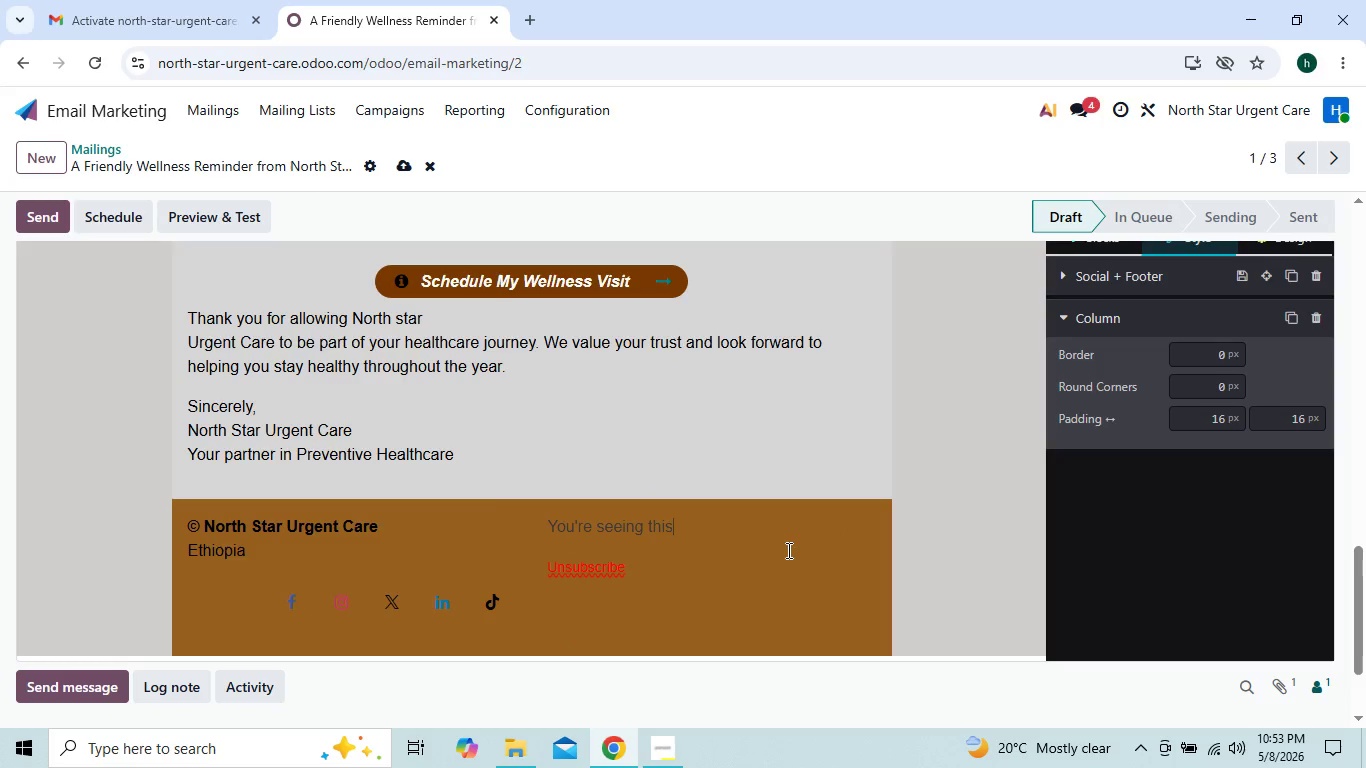 
key(Backspace)
 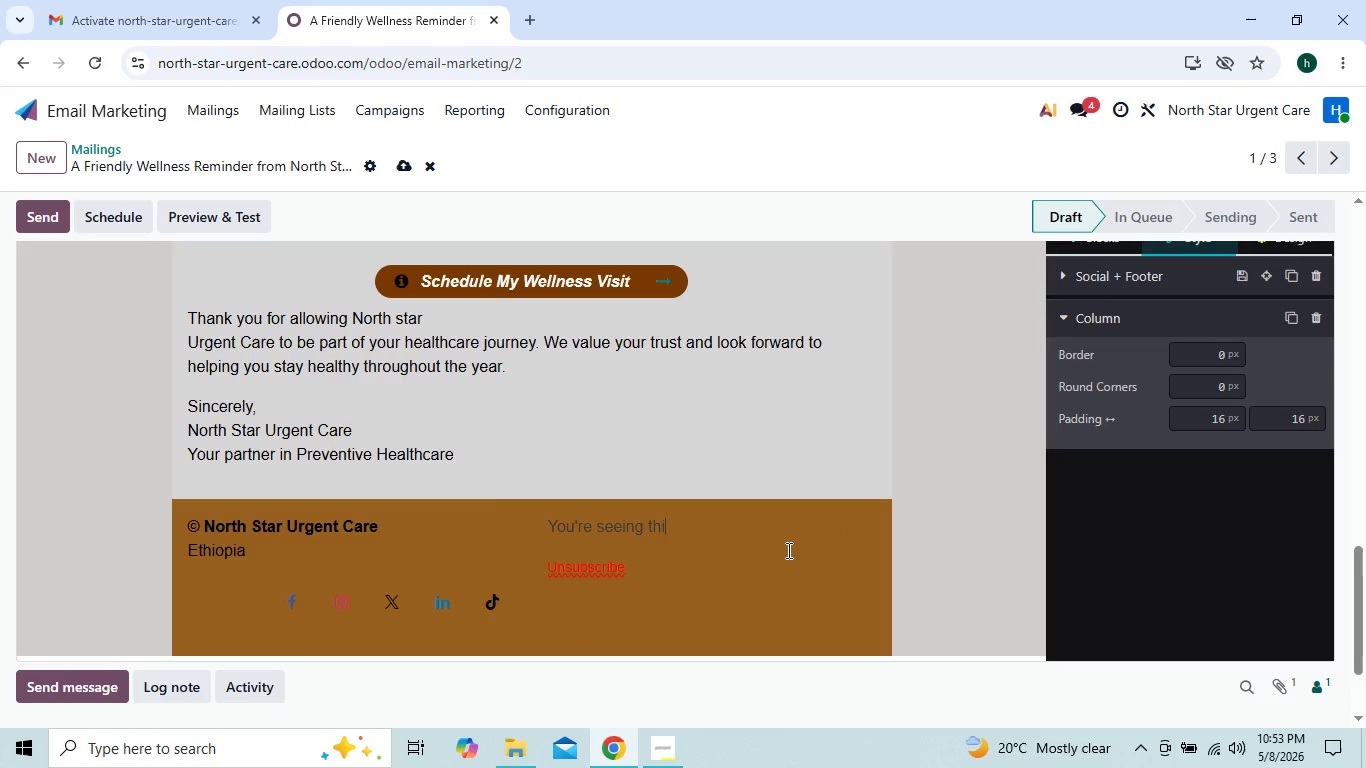 
key(Backspace)
 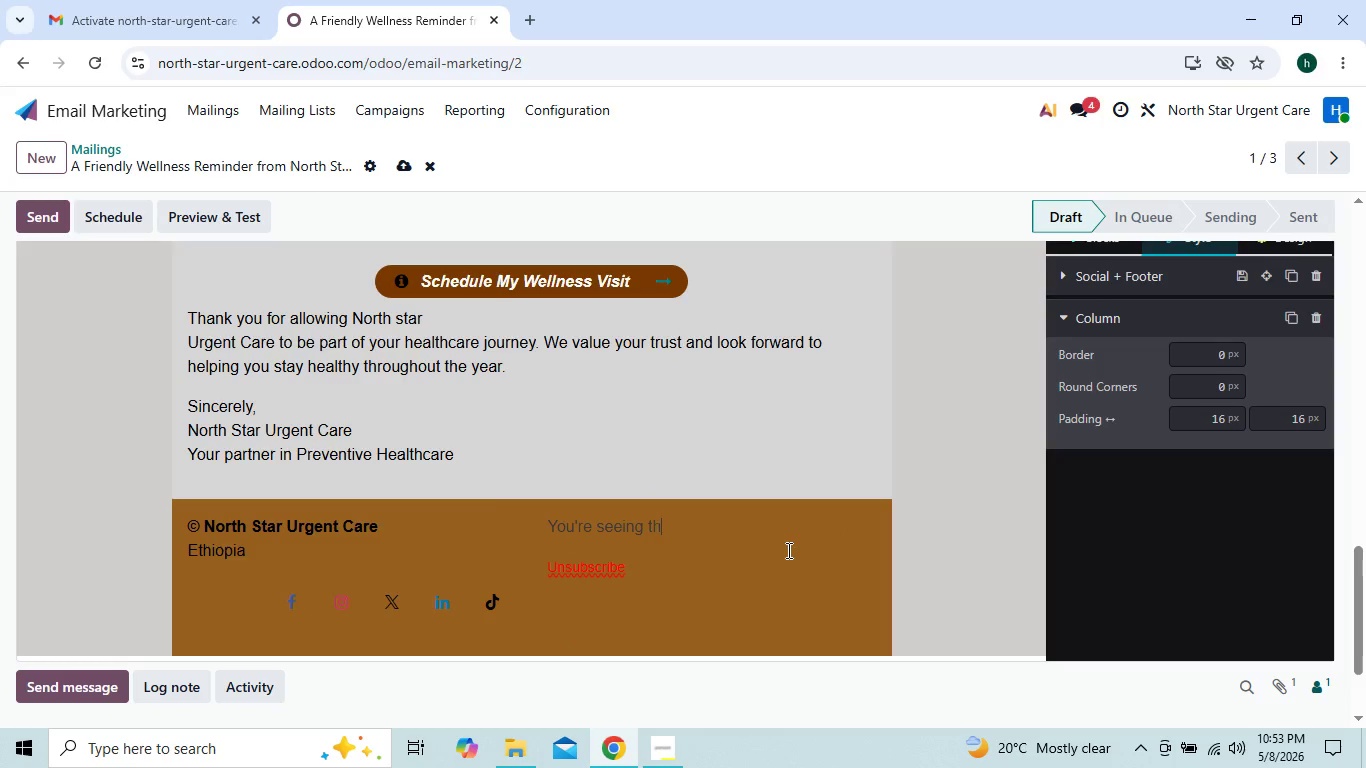 
key(Backspace)
 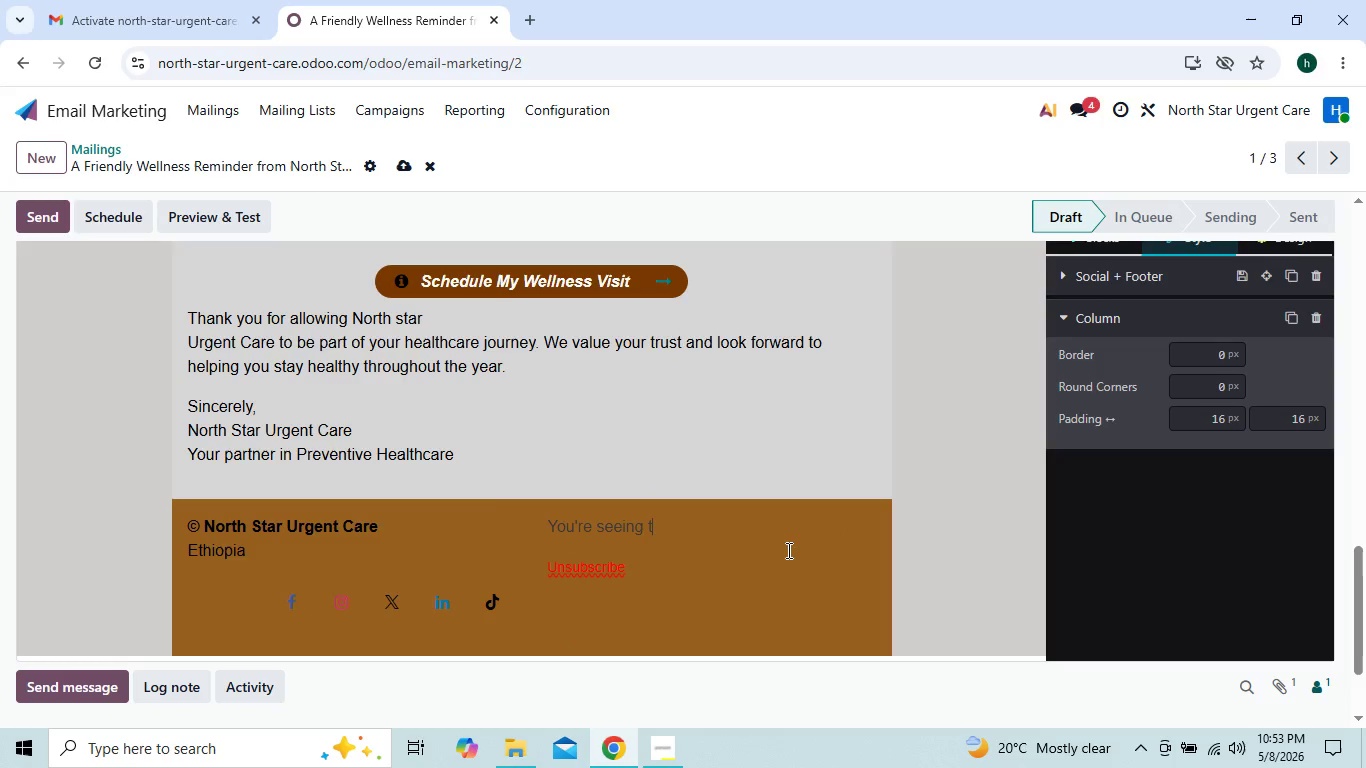 
key(Backspace)
 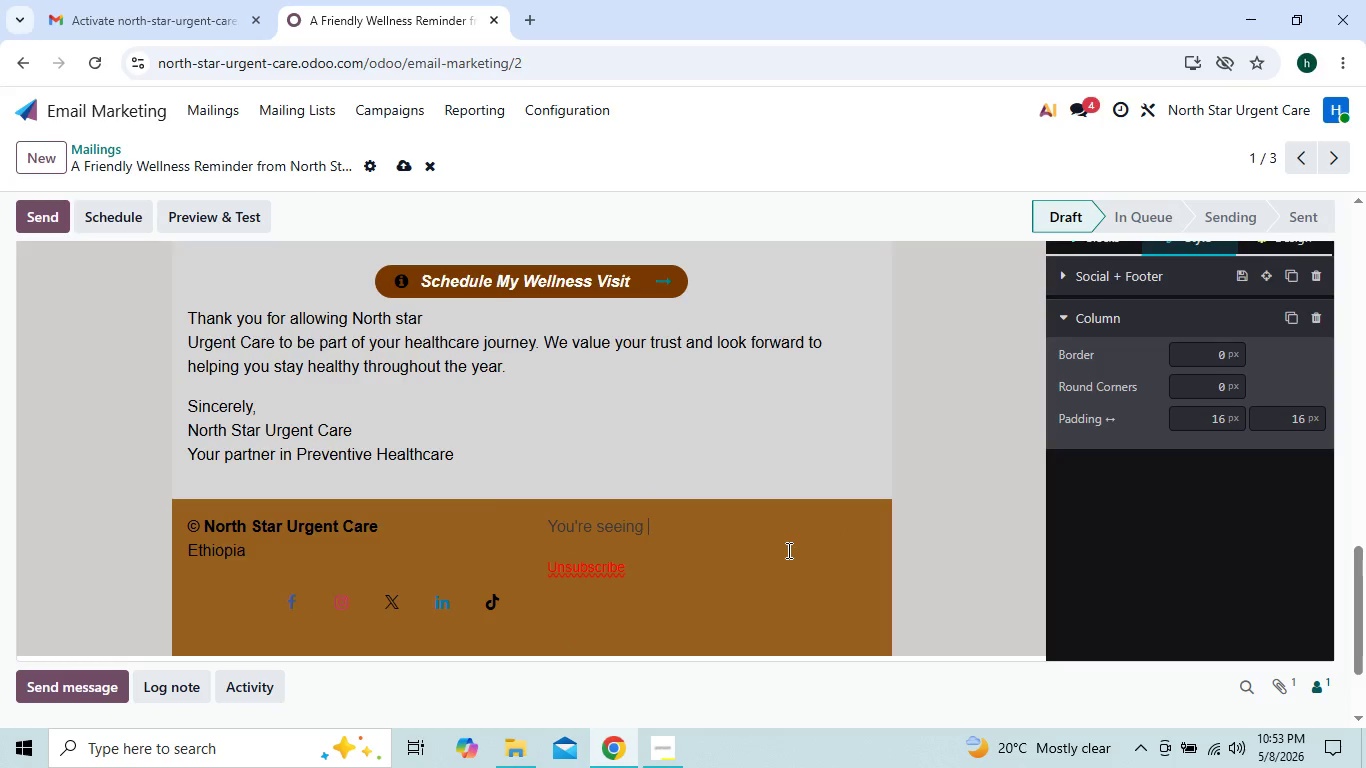 
key(Backspace)
 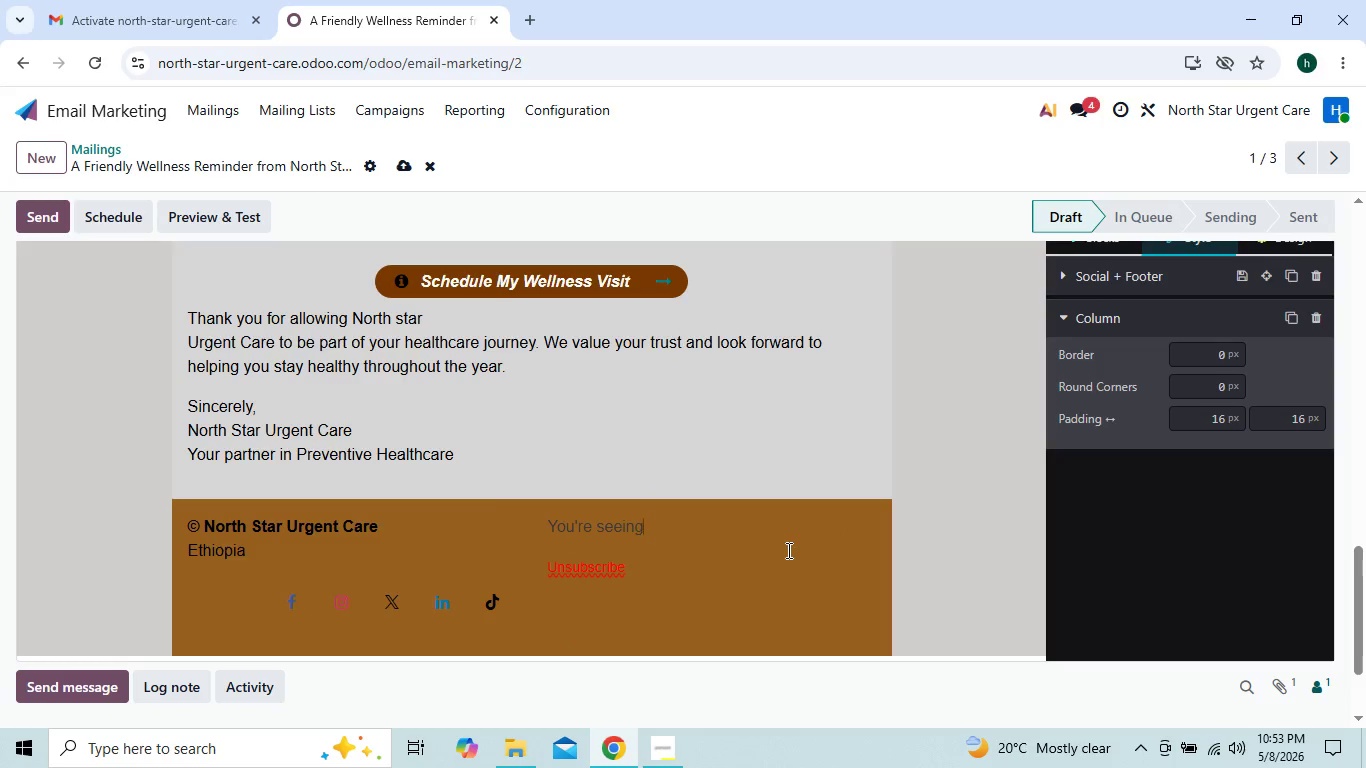 
key(Backspace)
 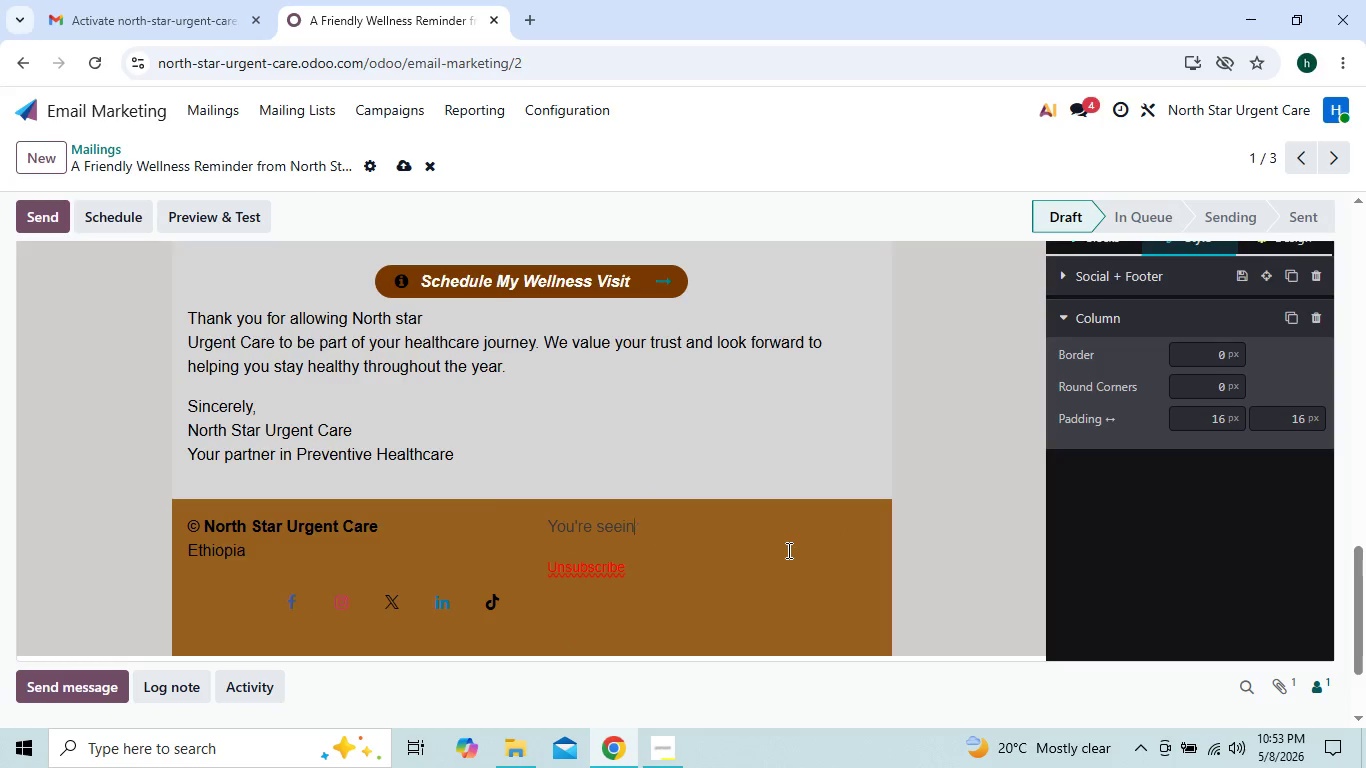 
key(Backspace)
 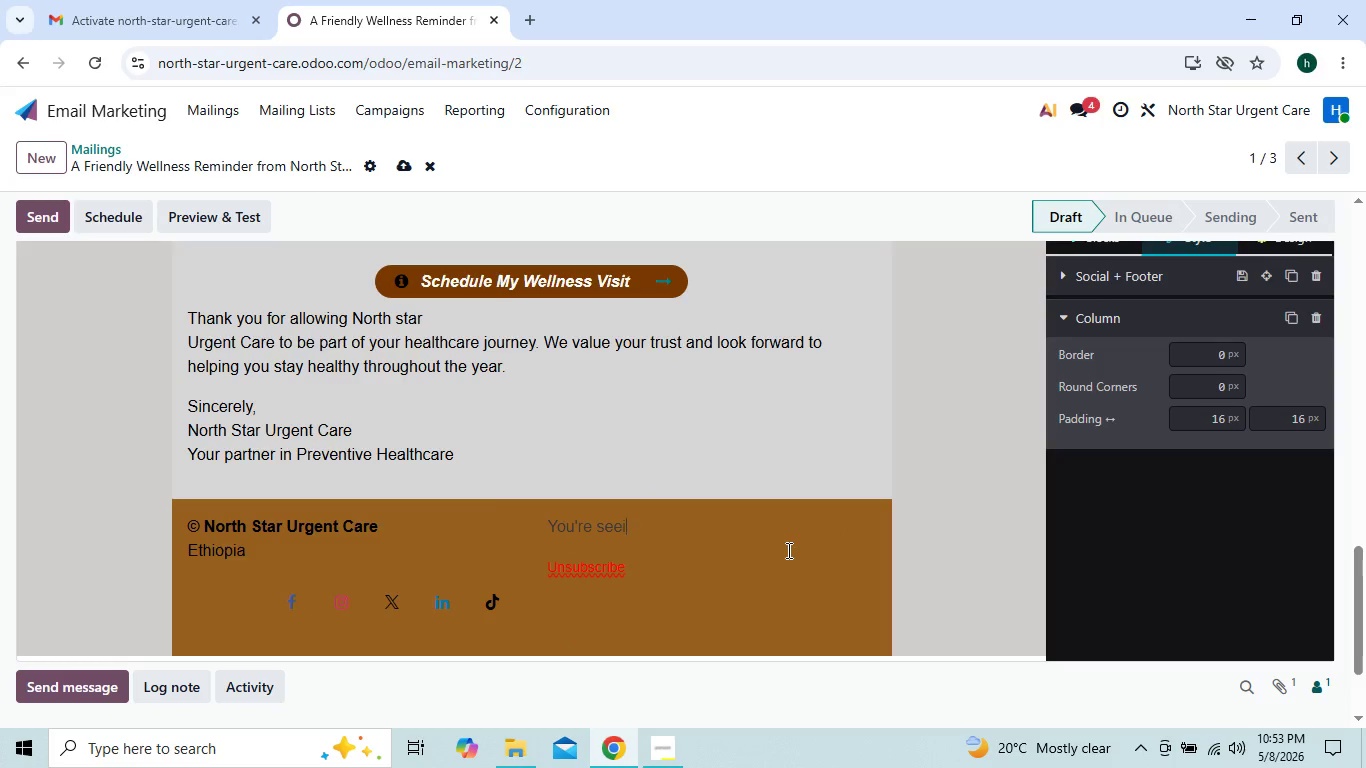 
key(Backspace)
 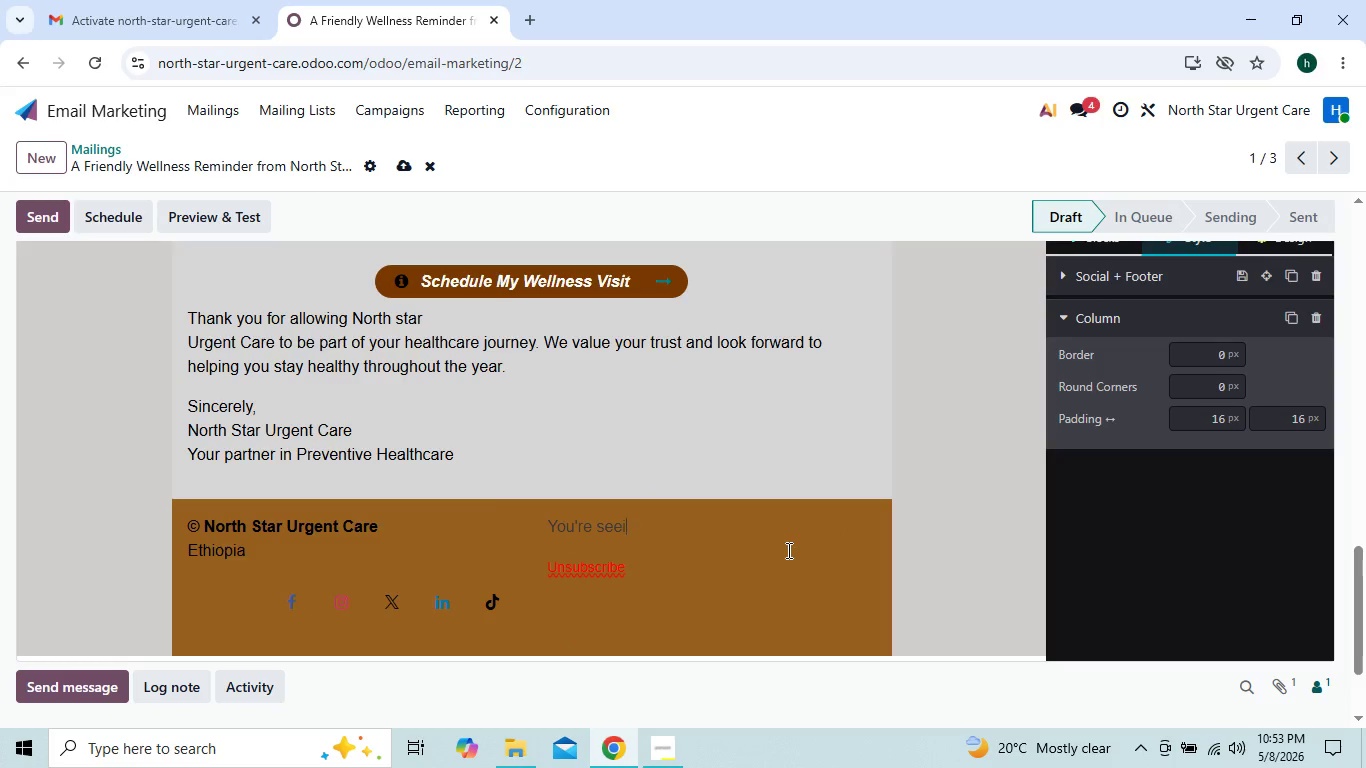 
key(Backspace)
 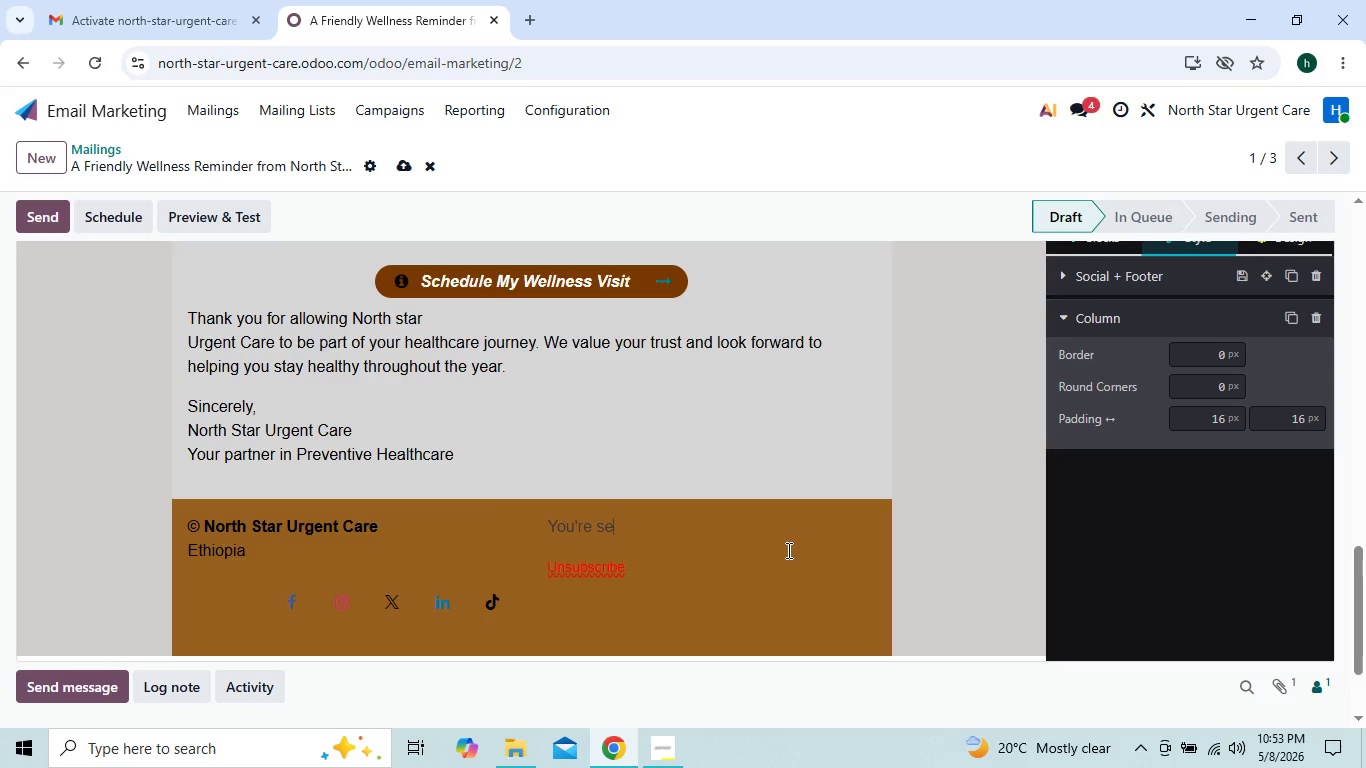 
key(Backspace)
 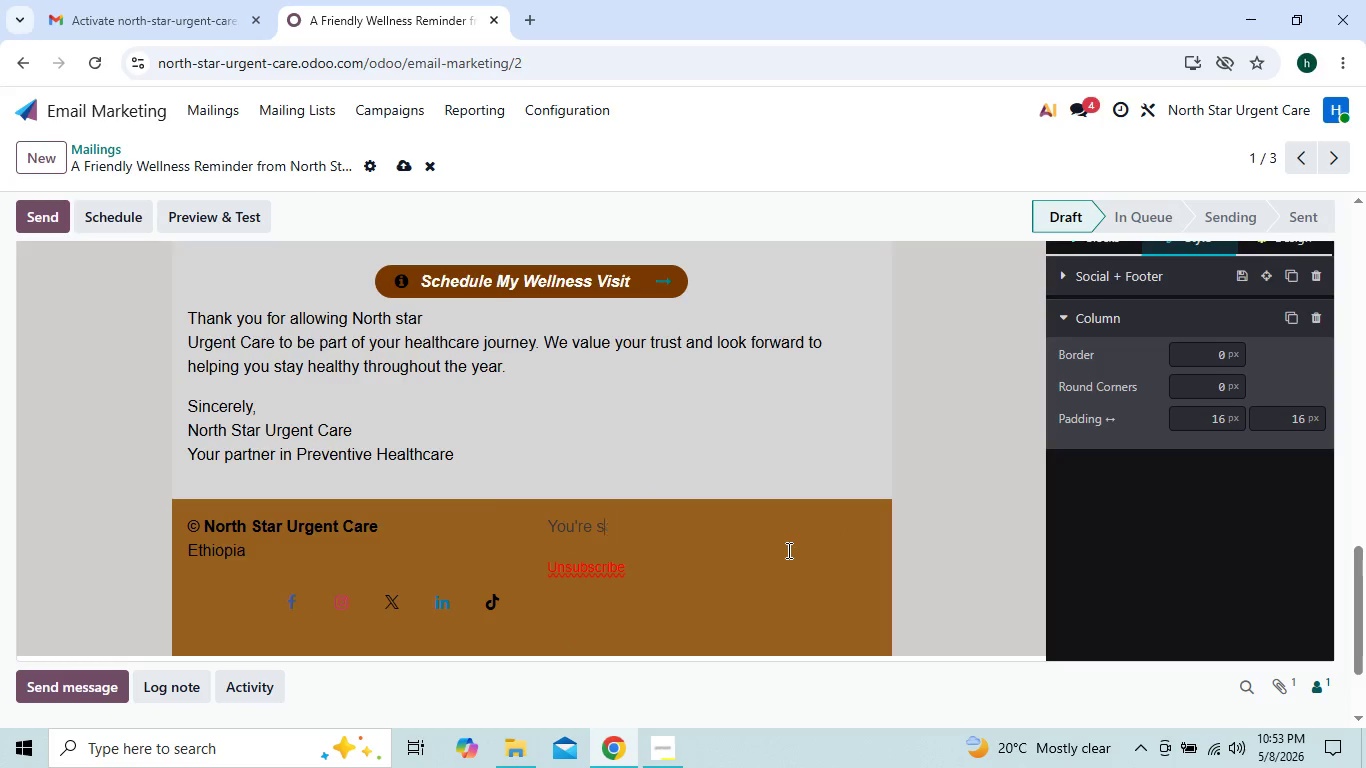 
key(Backspace)
 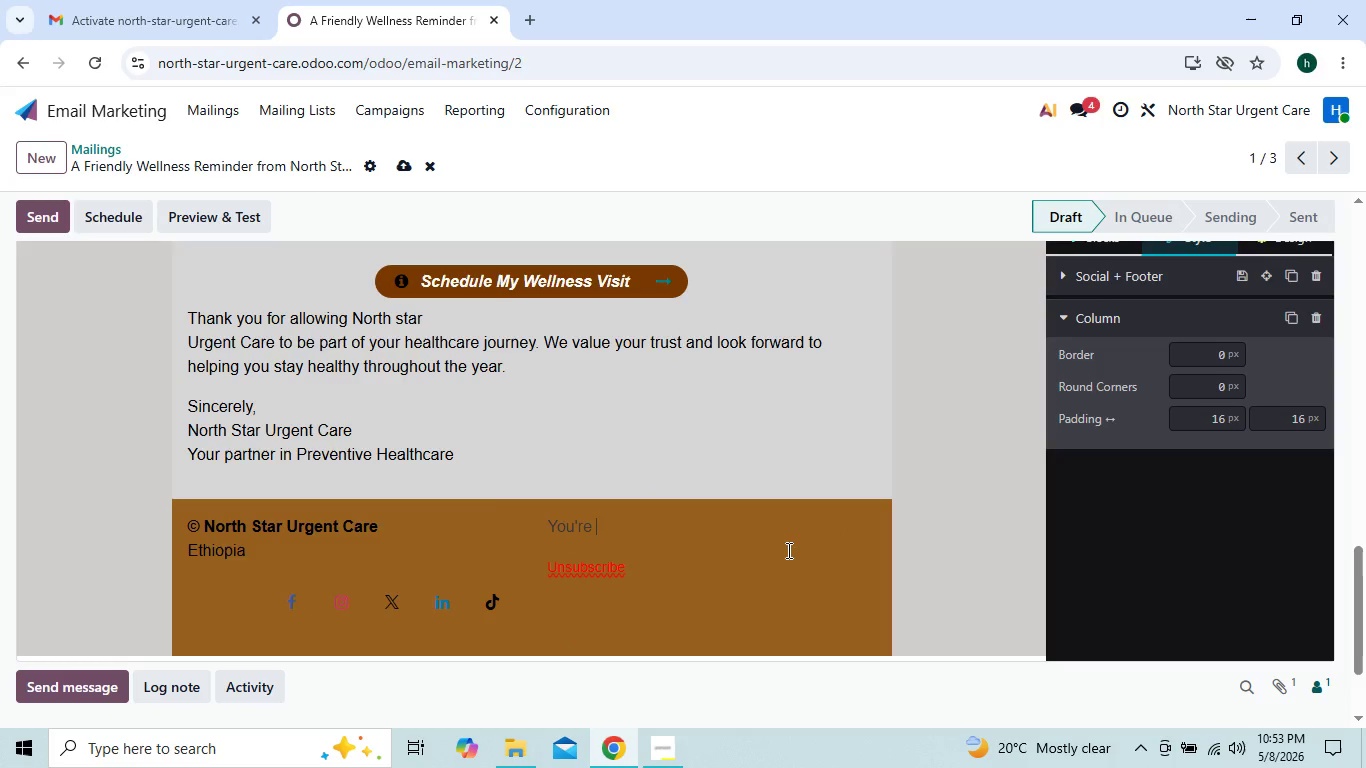 
key(Backspace)
 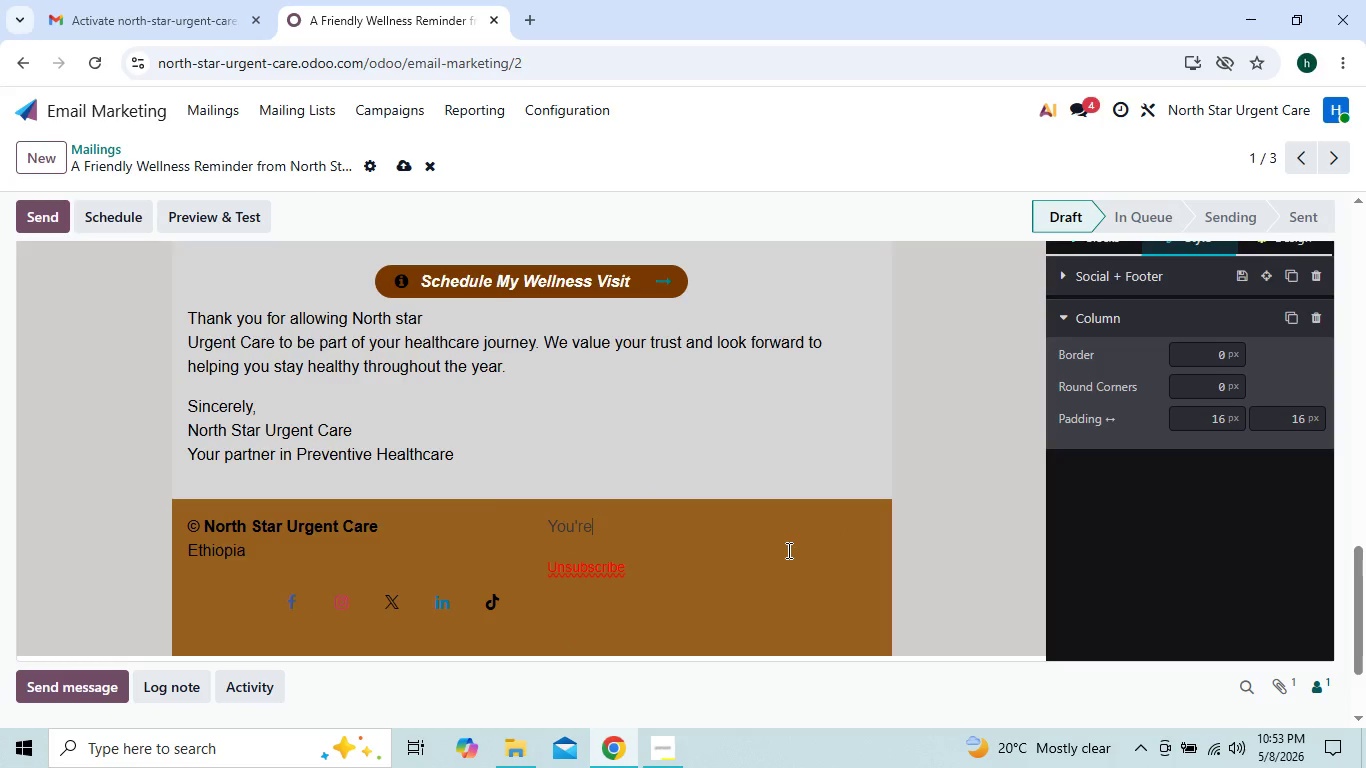 
key(Backspace)
 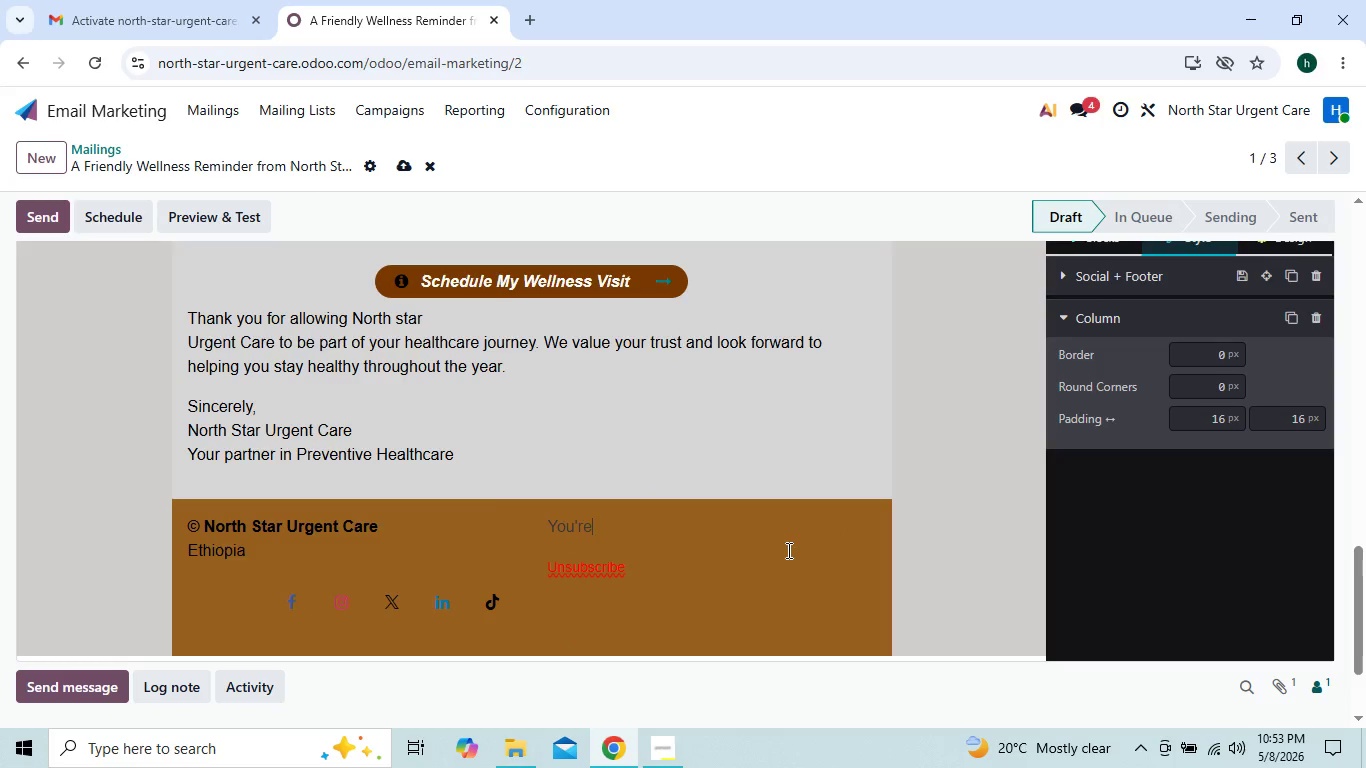 
key(Backspace)
 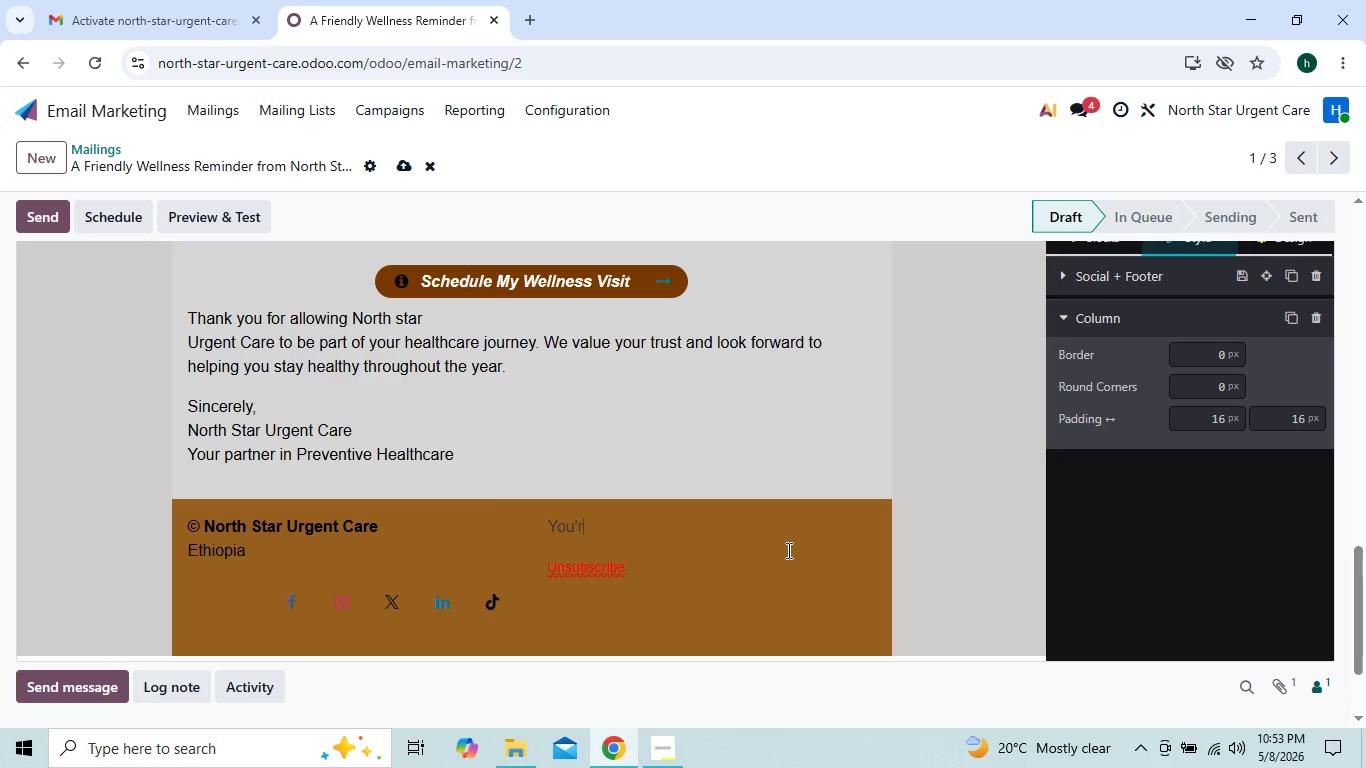 
key(Backspace)
 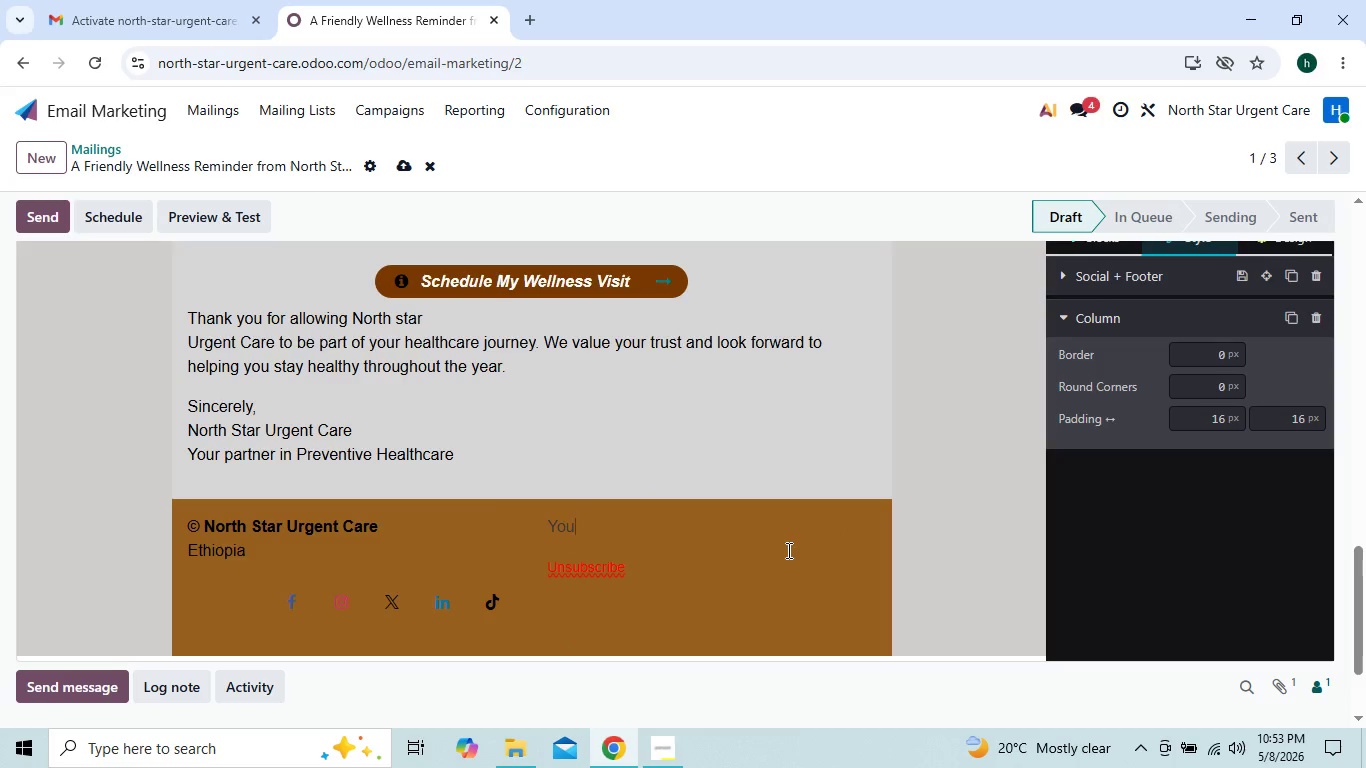 
key(Backspace)
 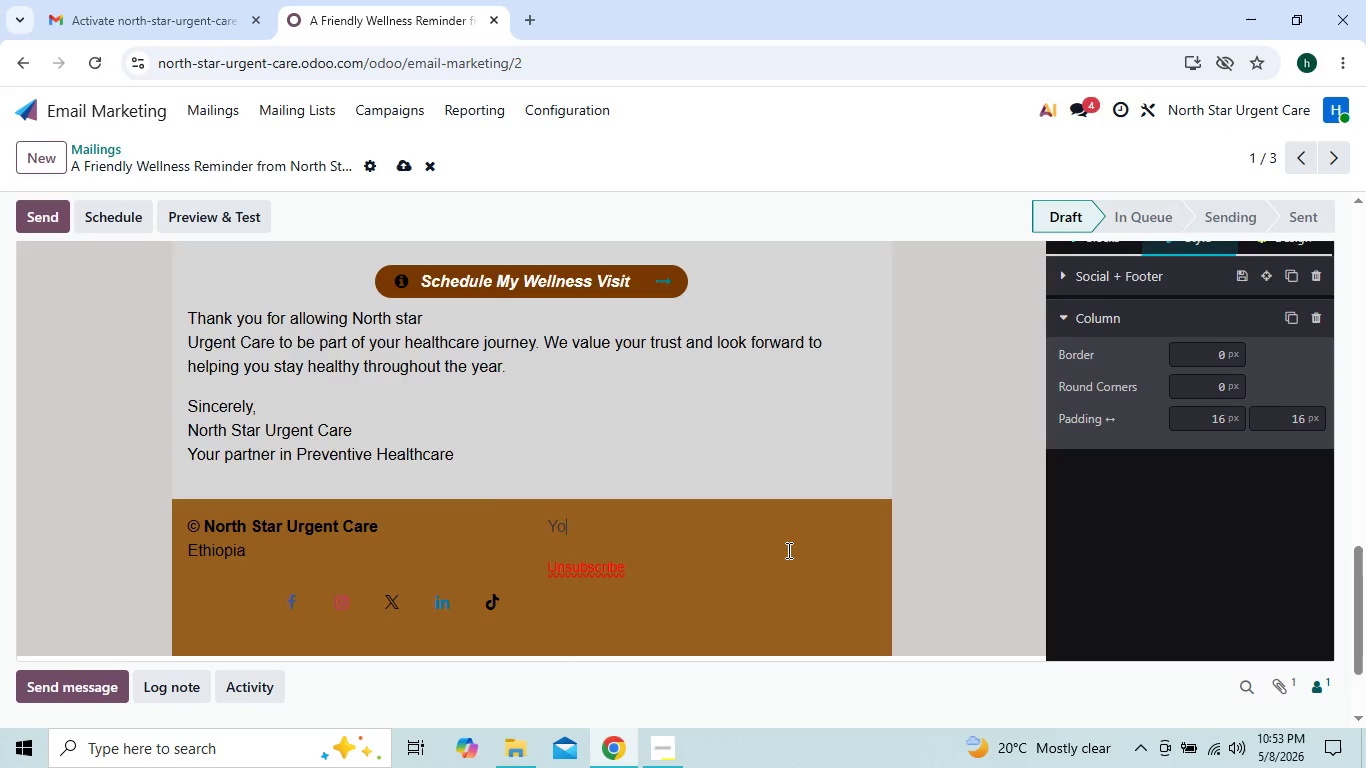 
key(Backspace)
 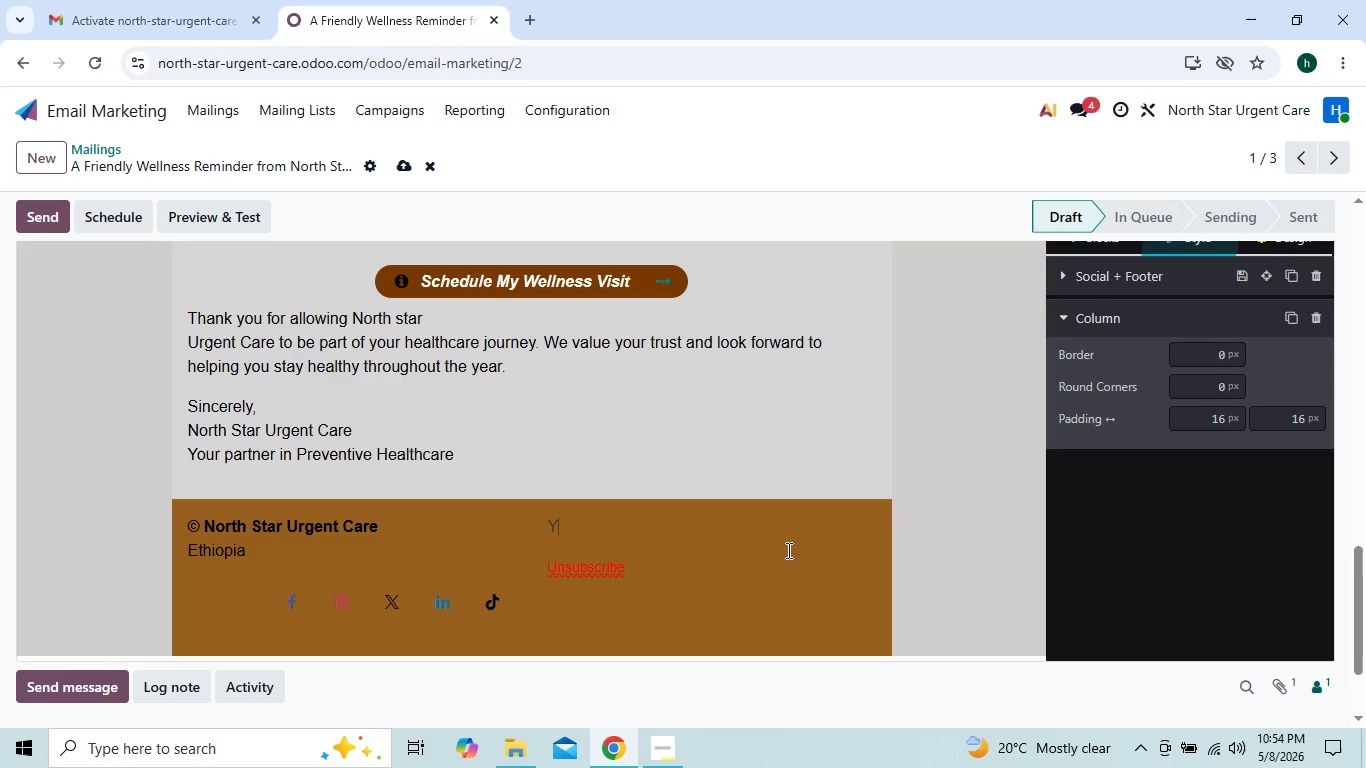 
key(Backspace)
 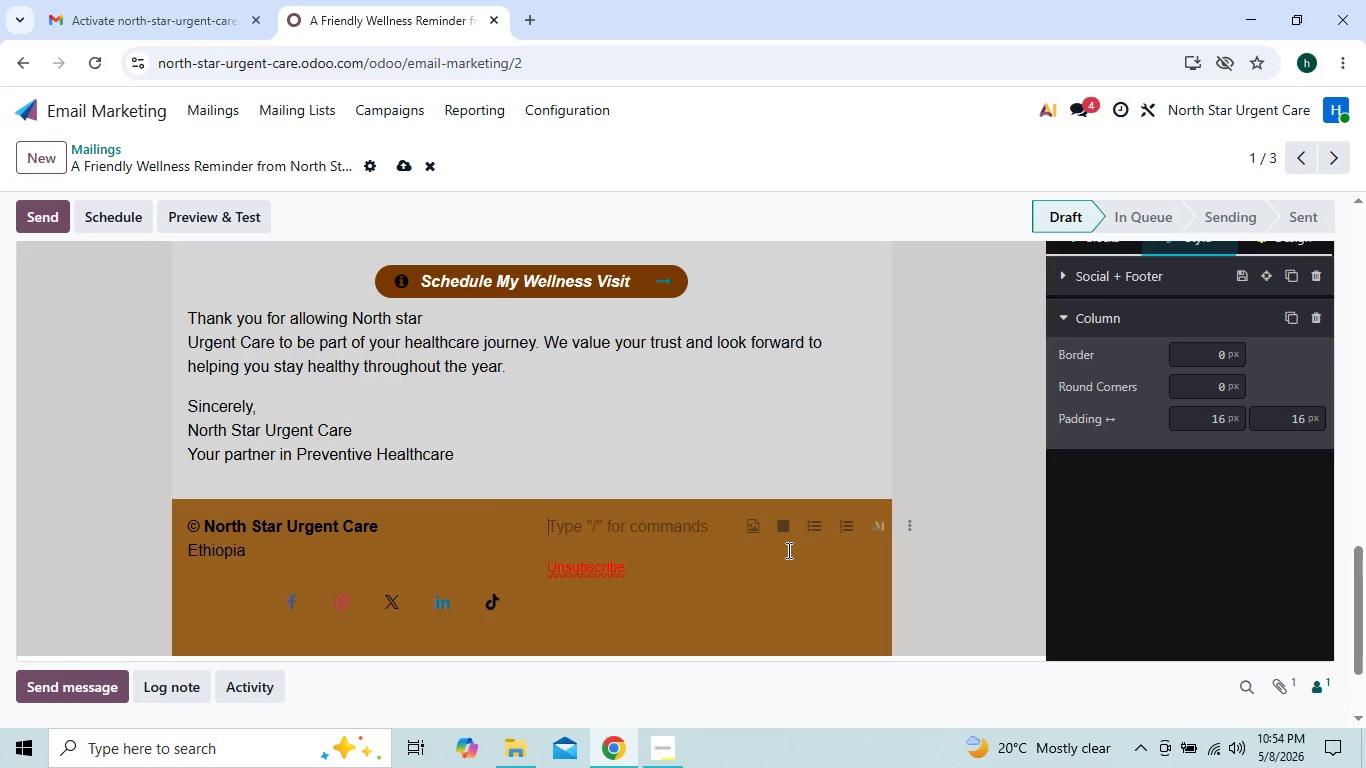 
key(Control+V)
 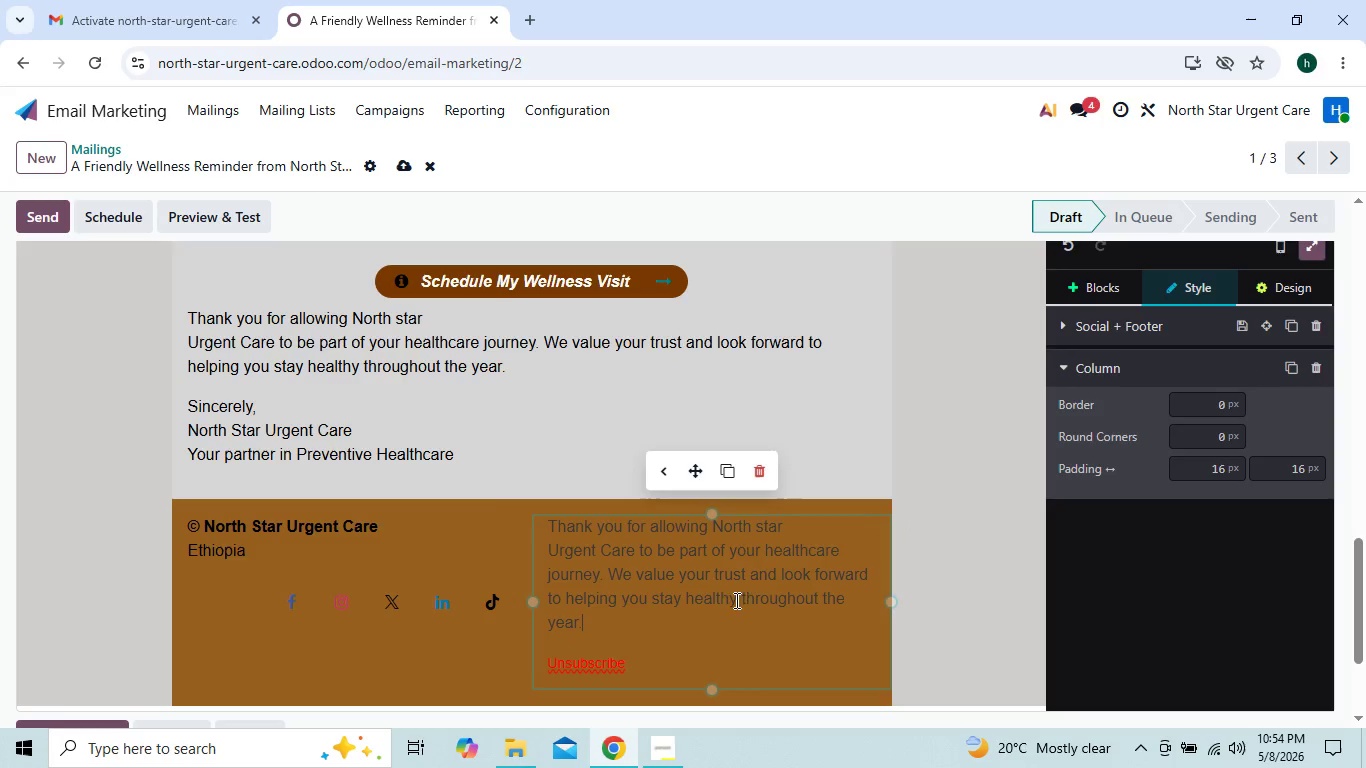 
left_click([716, 625])
 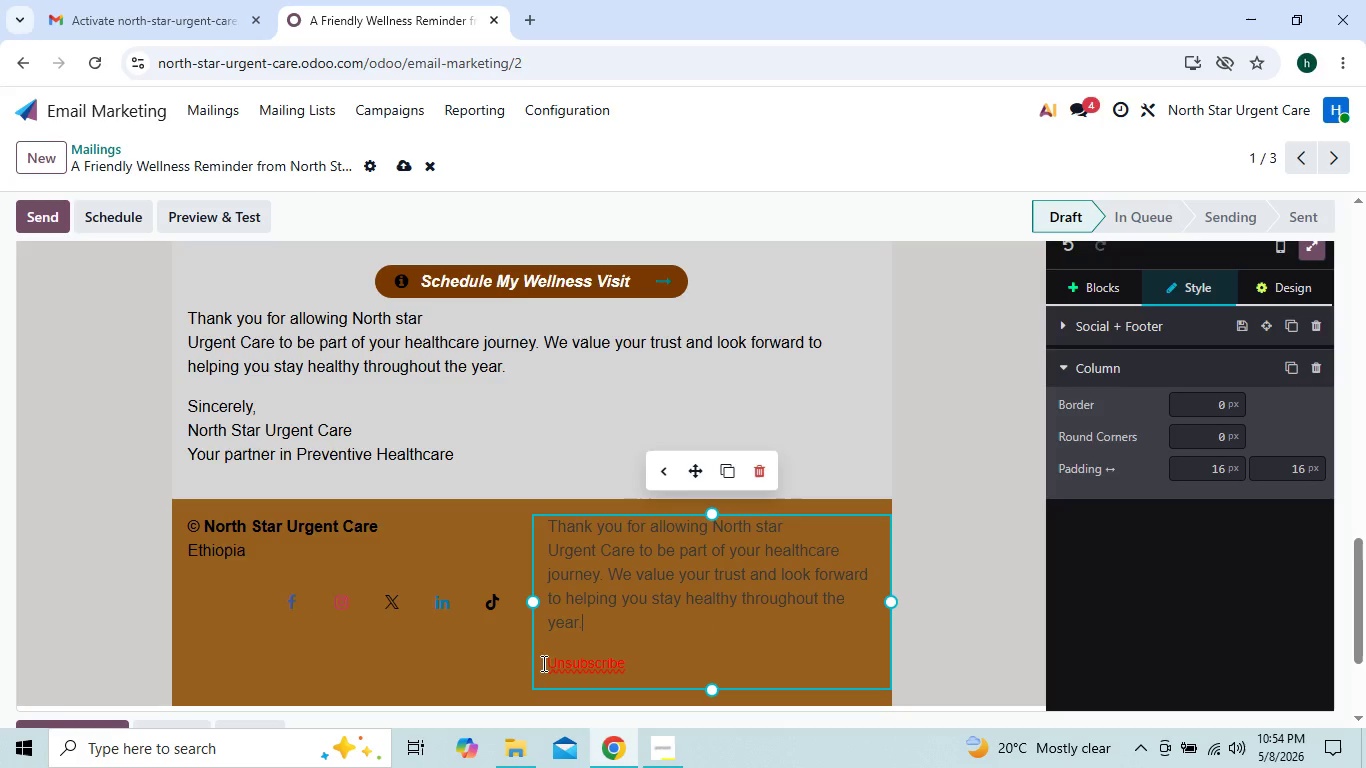 
left_click_drag(start_coordinate=[541, 663], to_coordinate=[626, 666])
 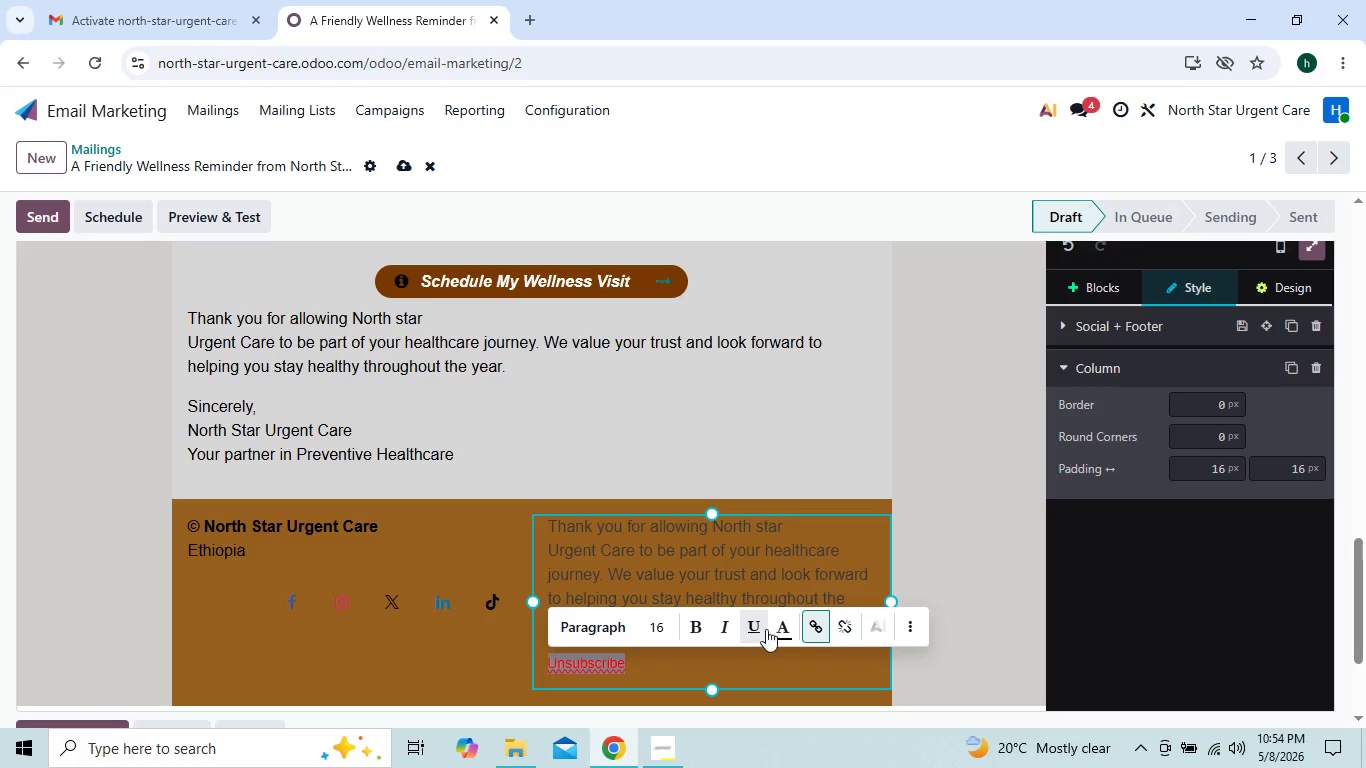 
left_click([772, 629])
 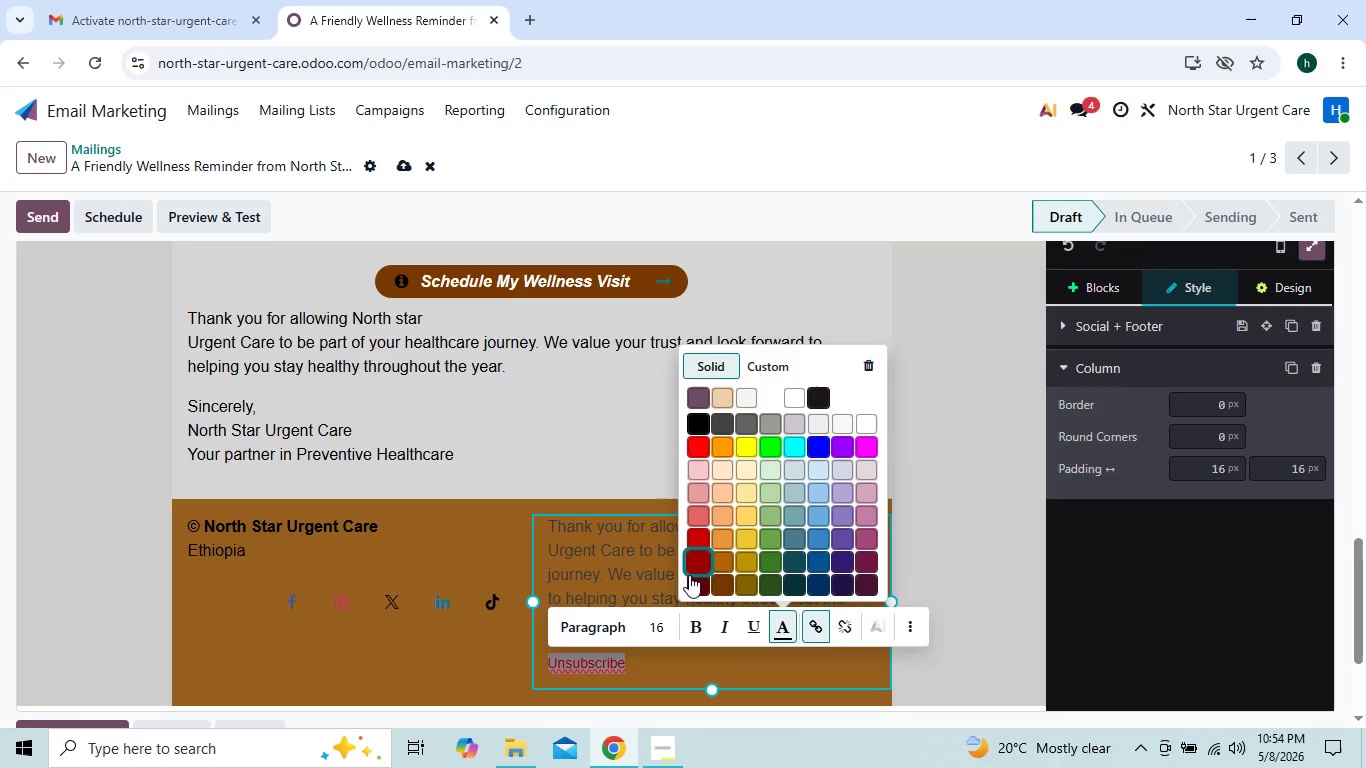 
left_click([691, 584])
 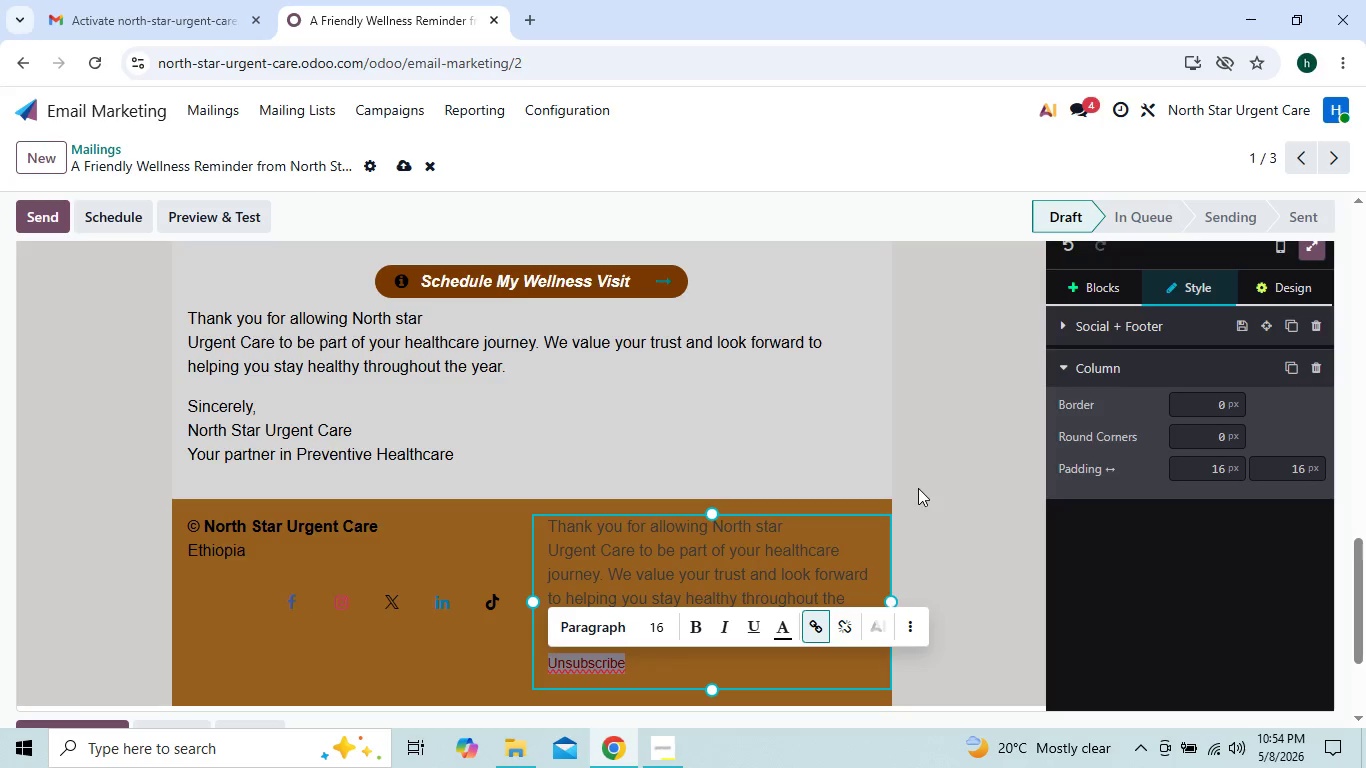 
left_click([955, 477])
 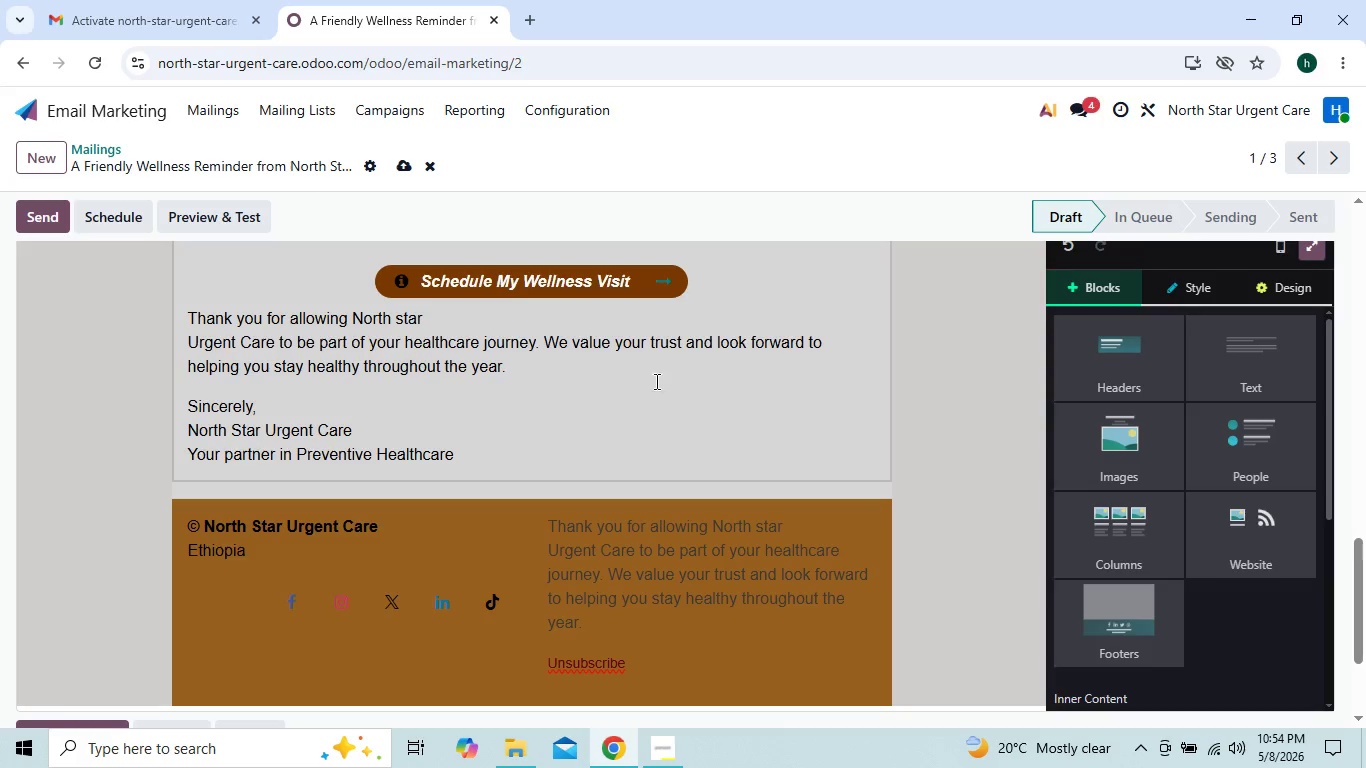 
left_click([490, 596])
 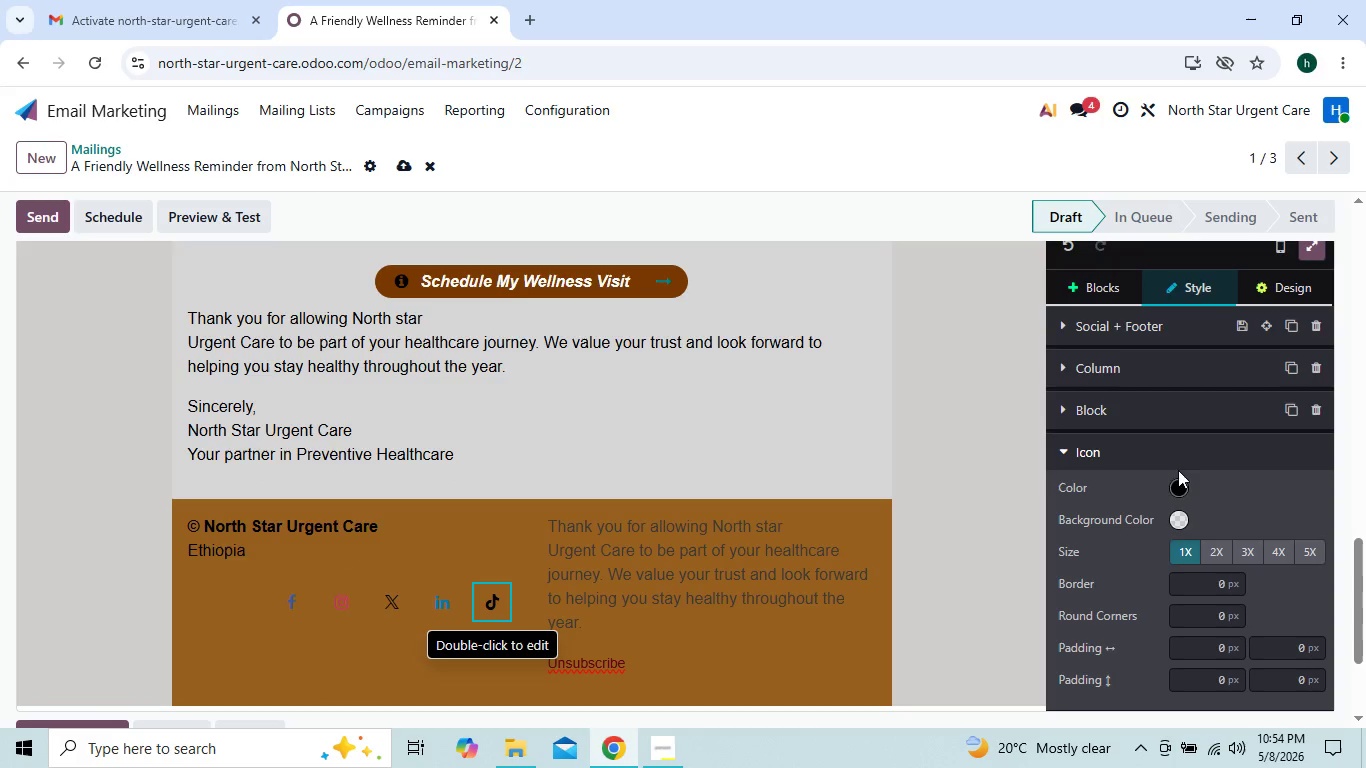 
left_click([1179, 486])
 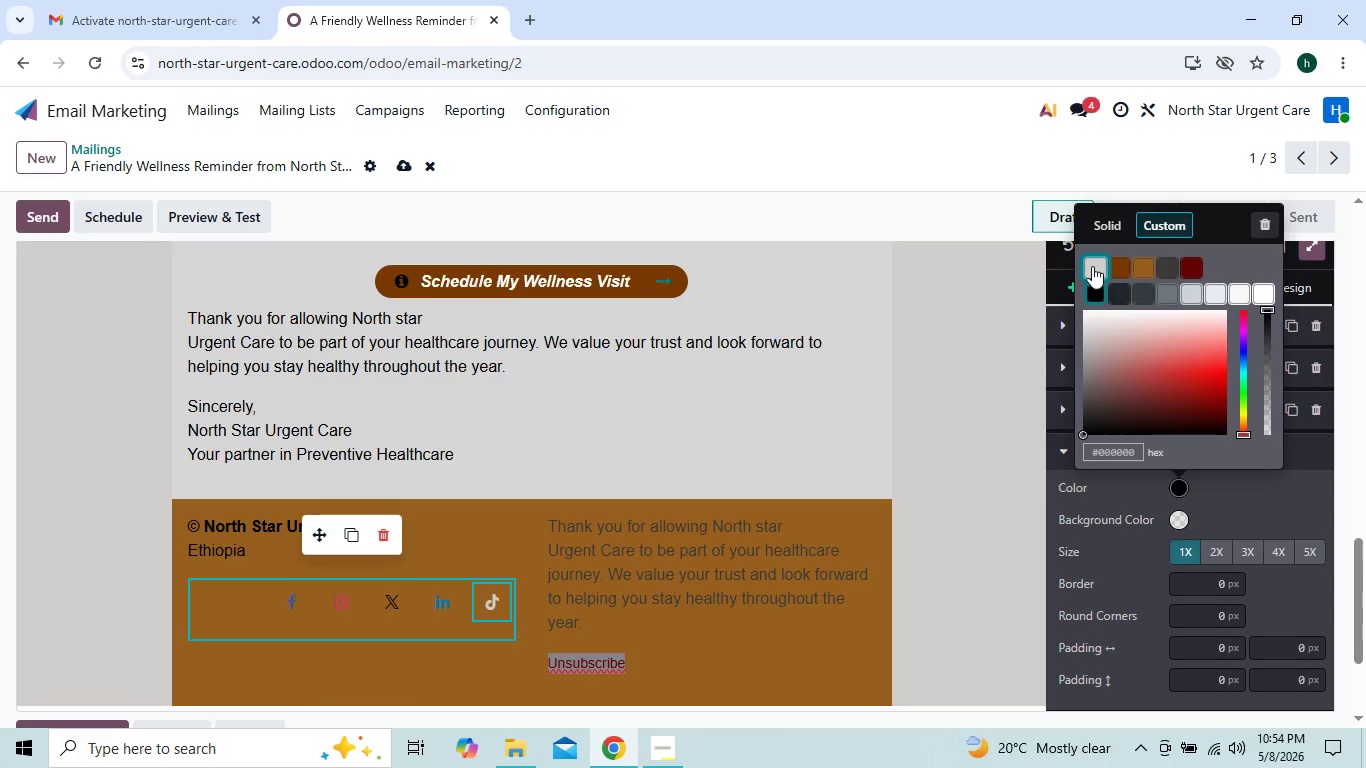 
wait(5.31)
 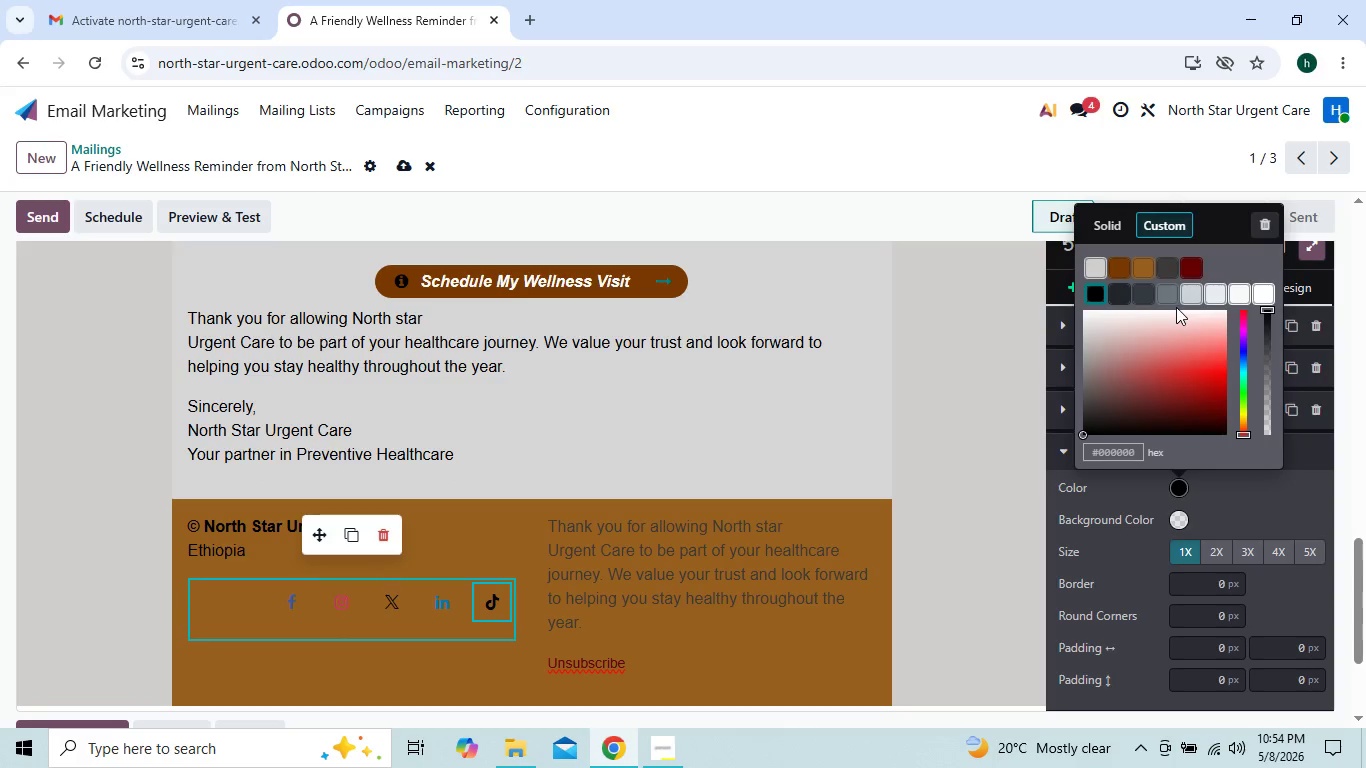 
left_click([1108, 227])
 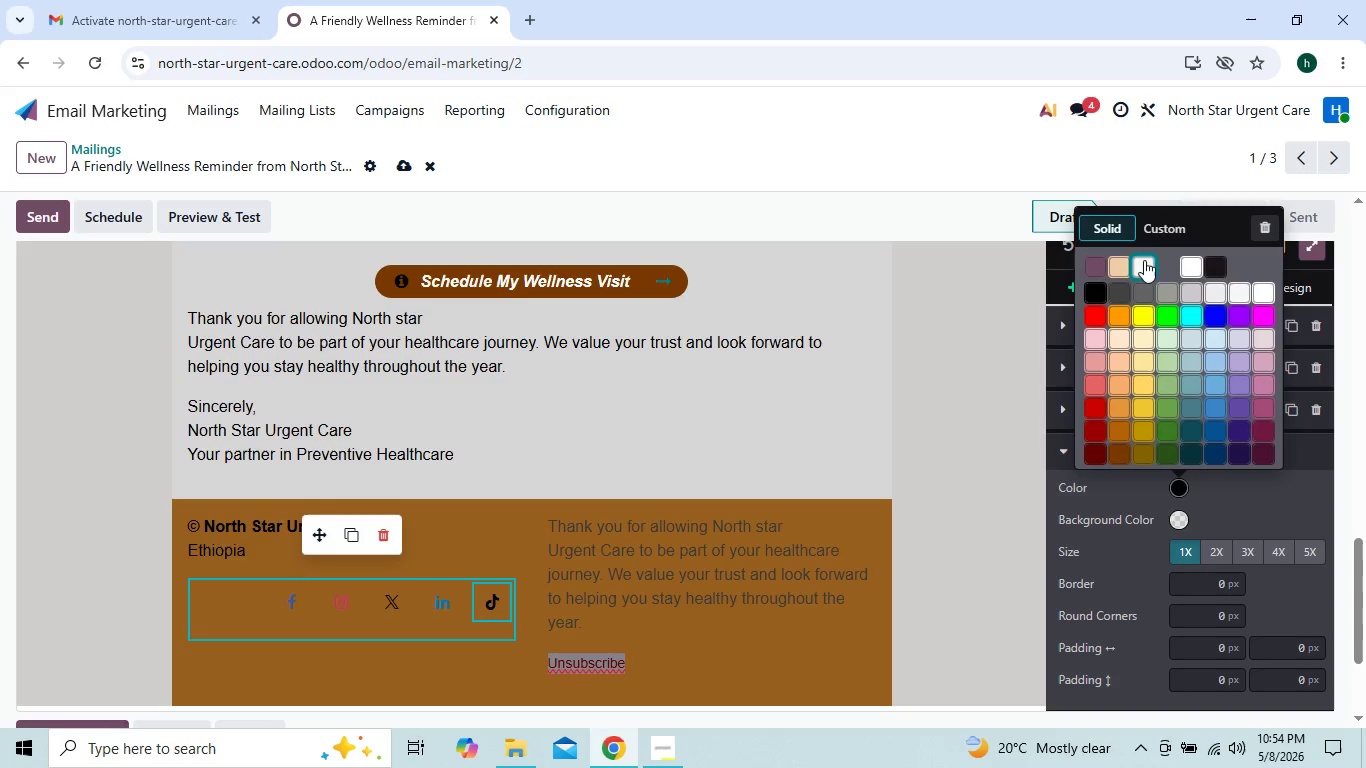 
left_click([1148, 265])
 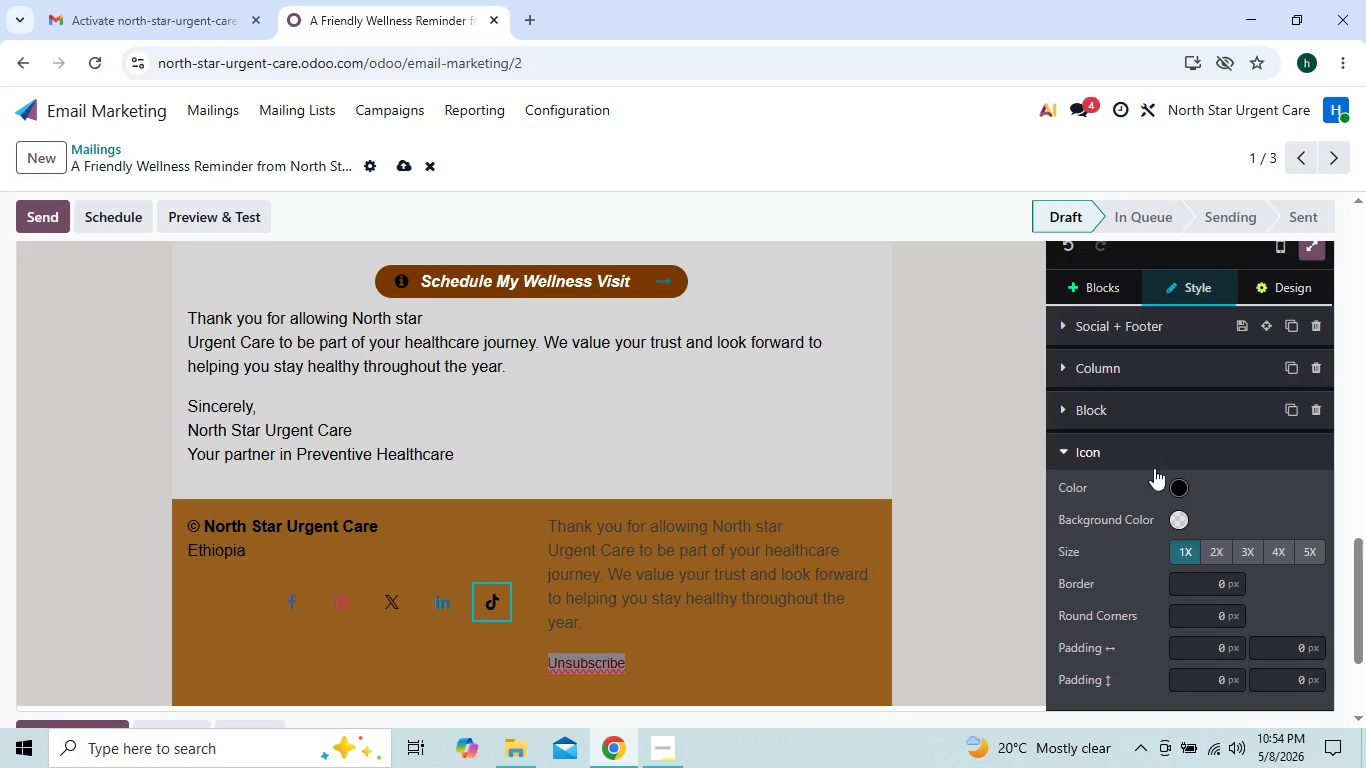 
left_click([1182, 487])
 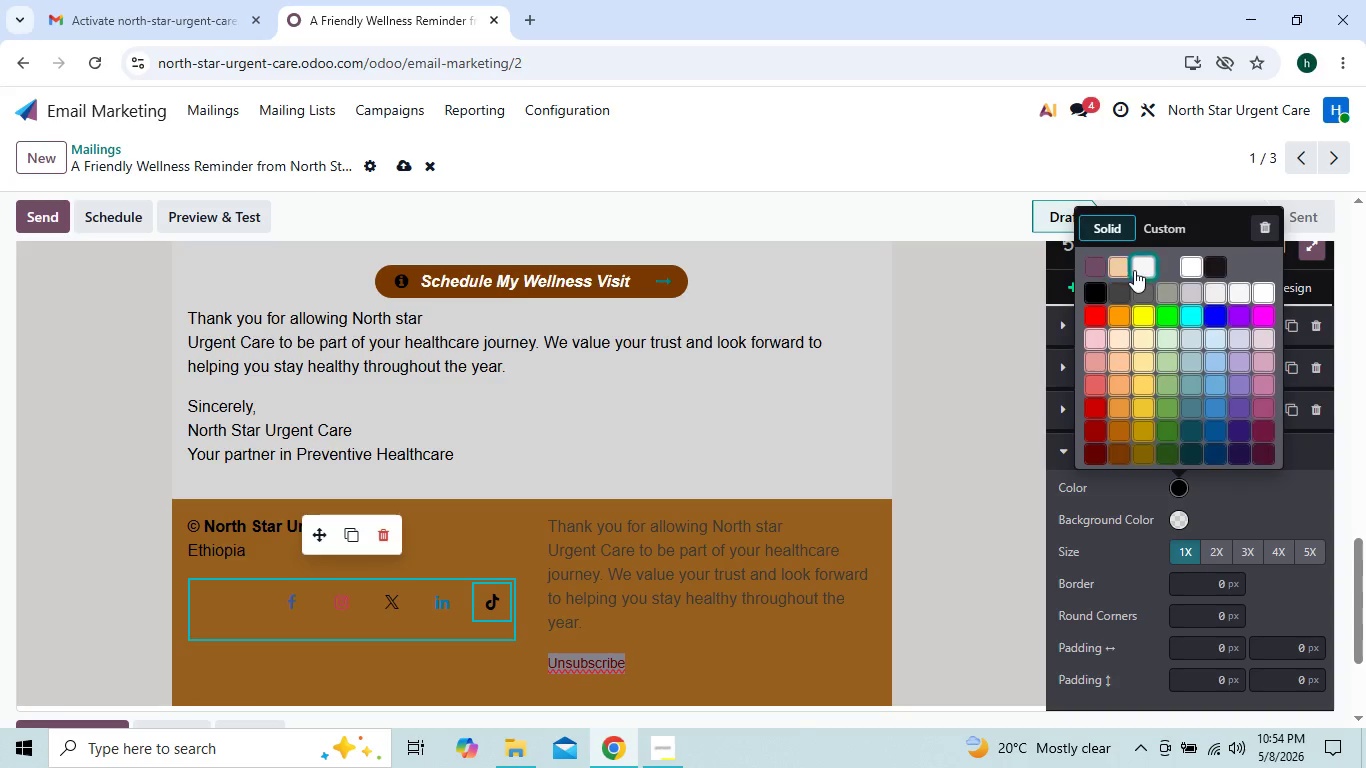 
left_click([1141, 270])
 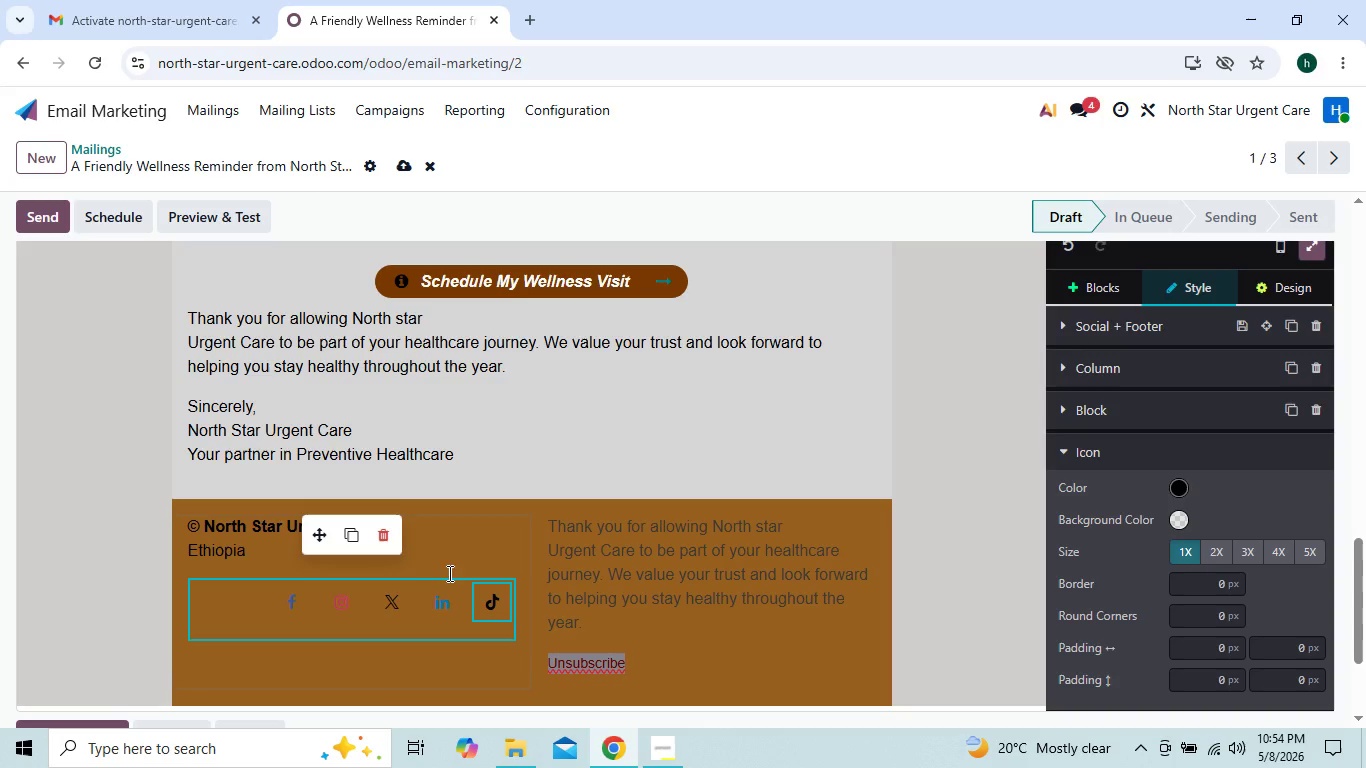 
left_click([449, 597])
 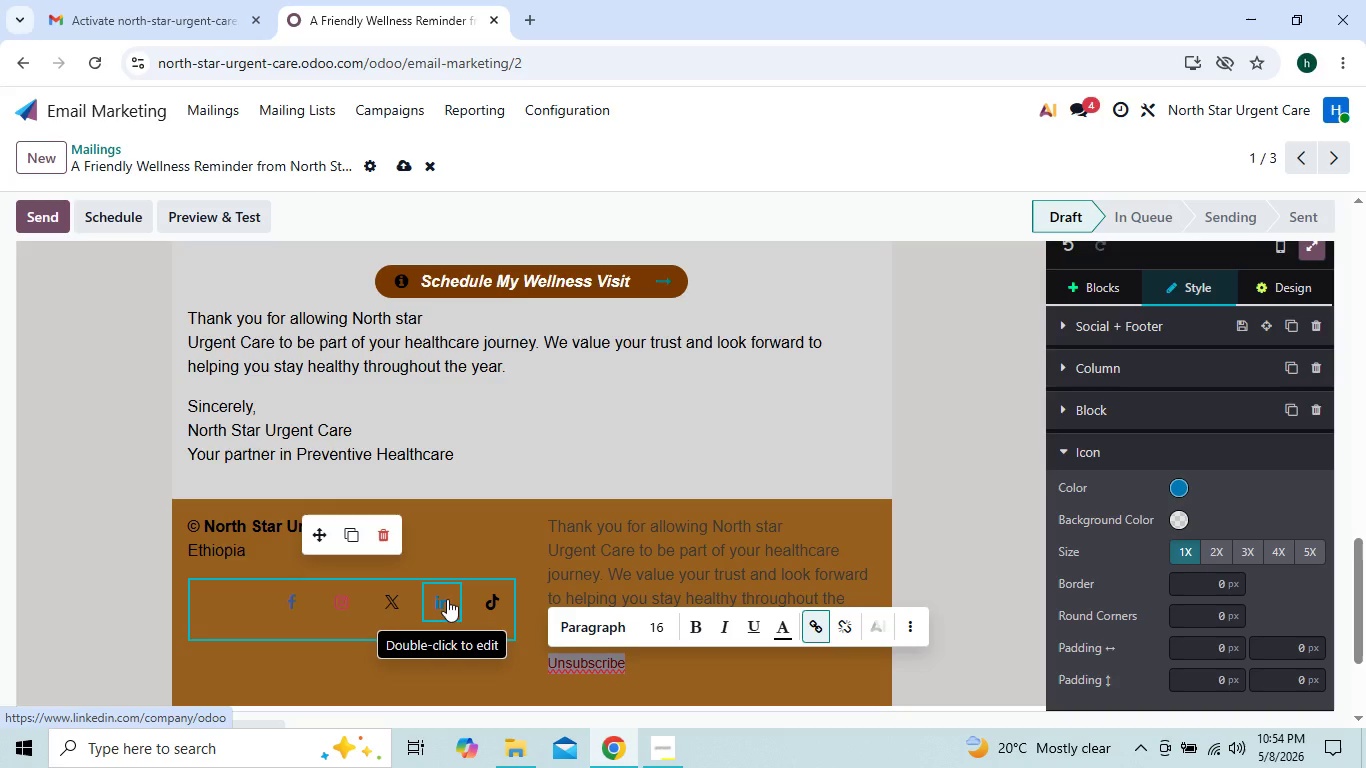 
left_click([439, 601])
 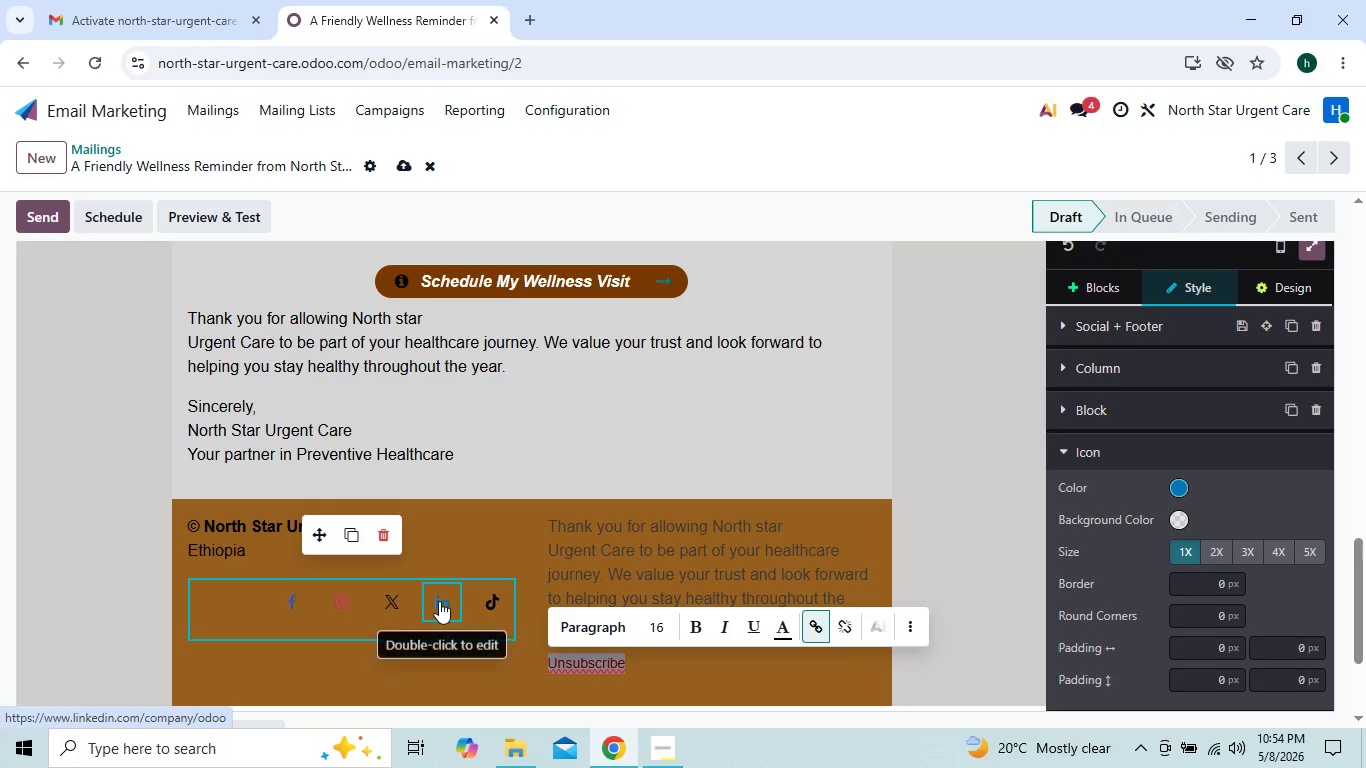 
double_click([439, 601])
 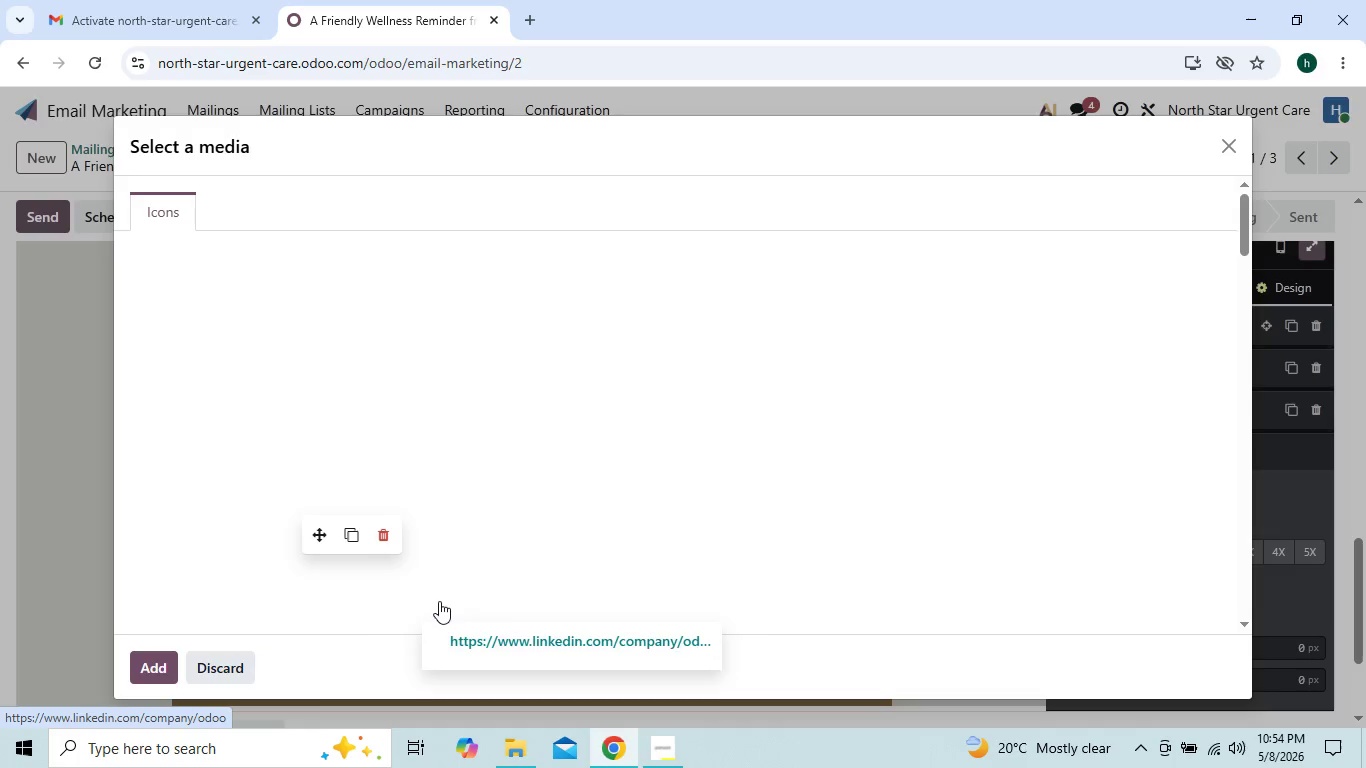 
double_click([439, 601])
 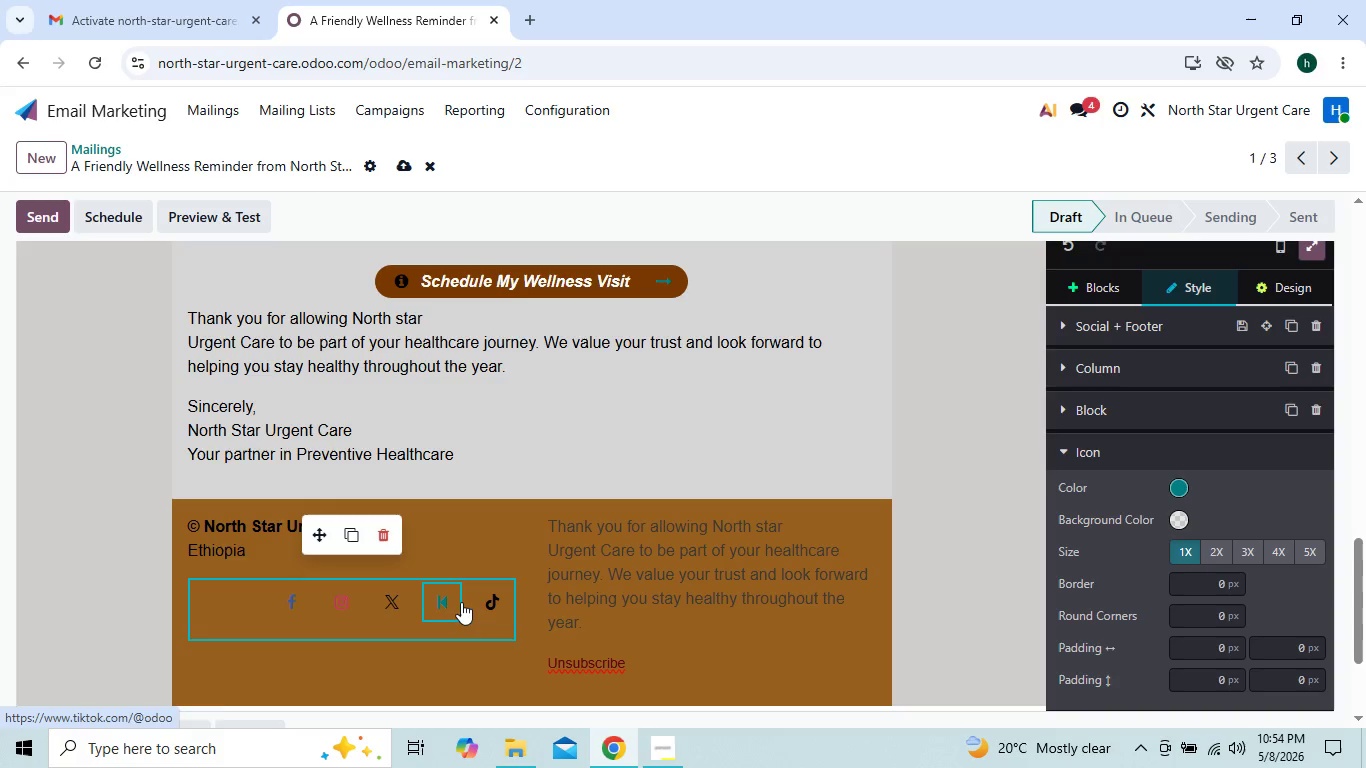 
left_click([442, 602])
 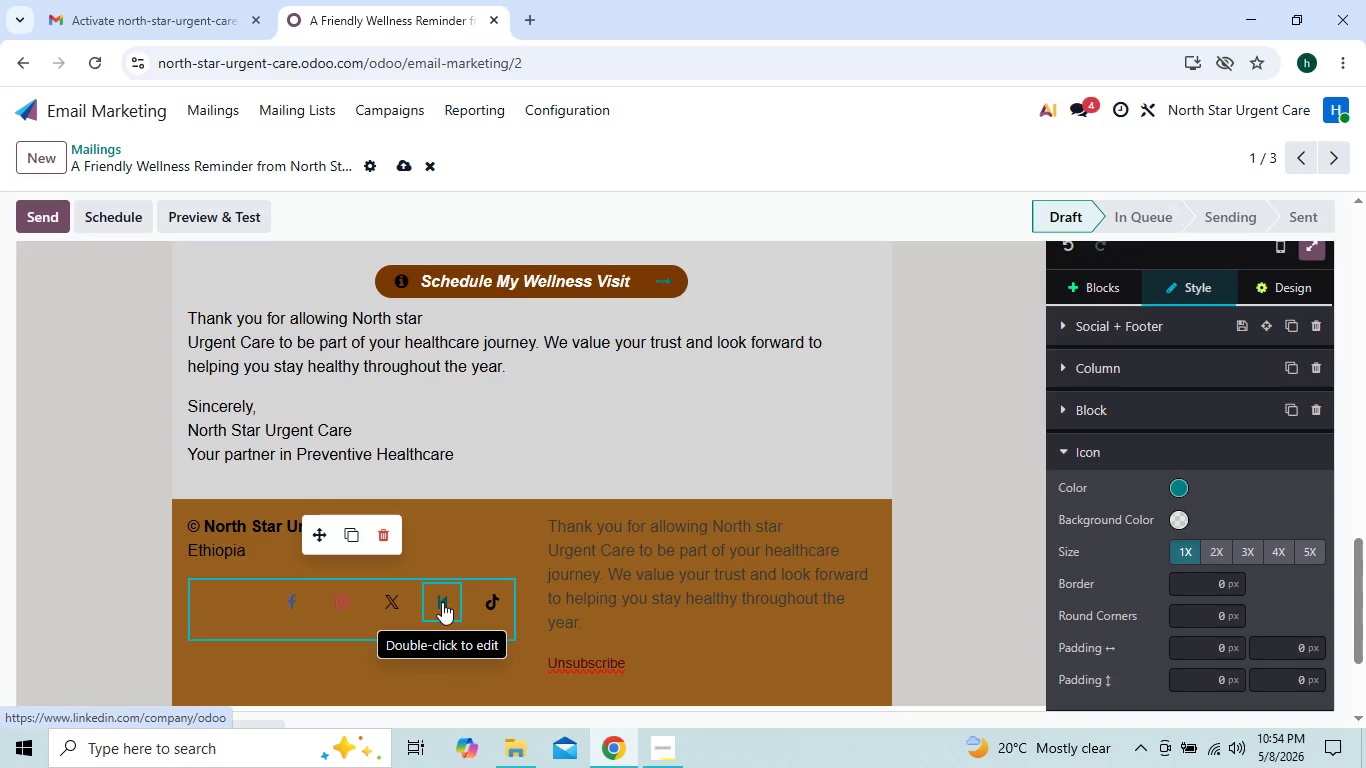 
key(Control+Z)
 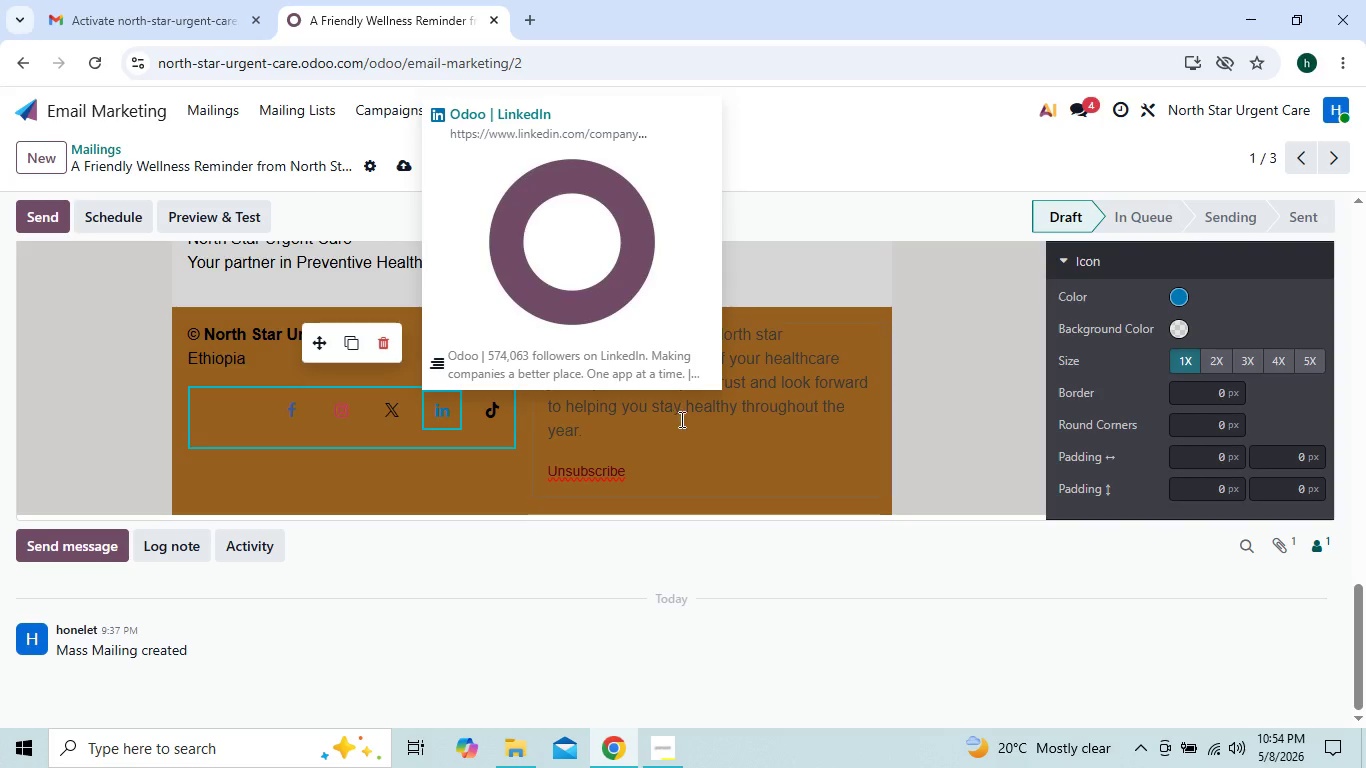 
left_click([895, 362])
 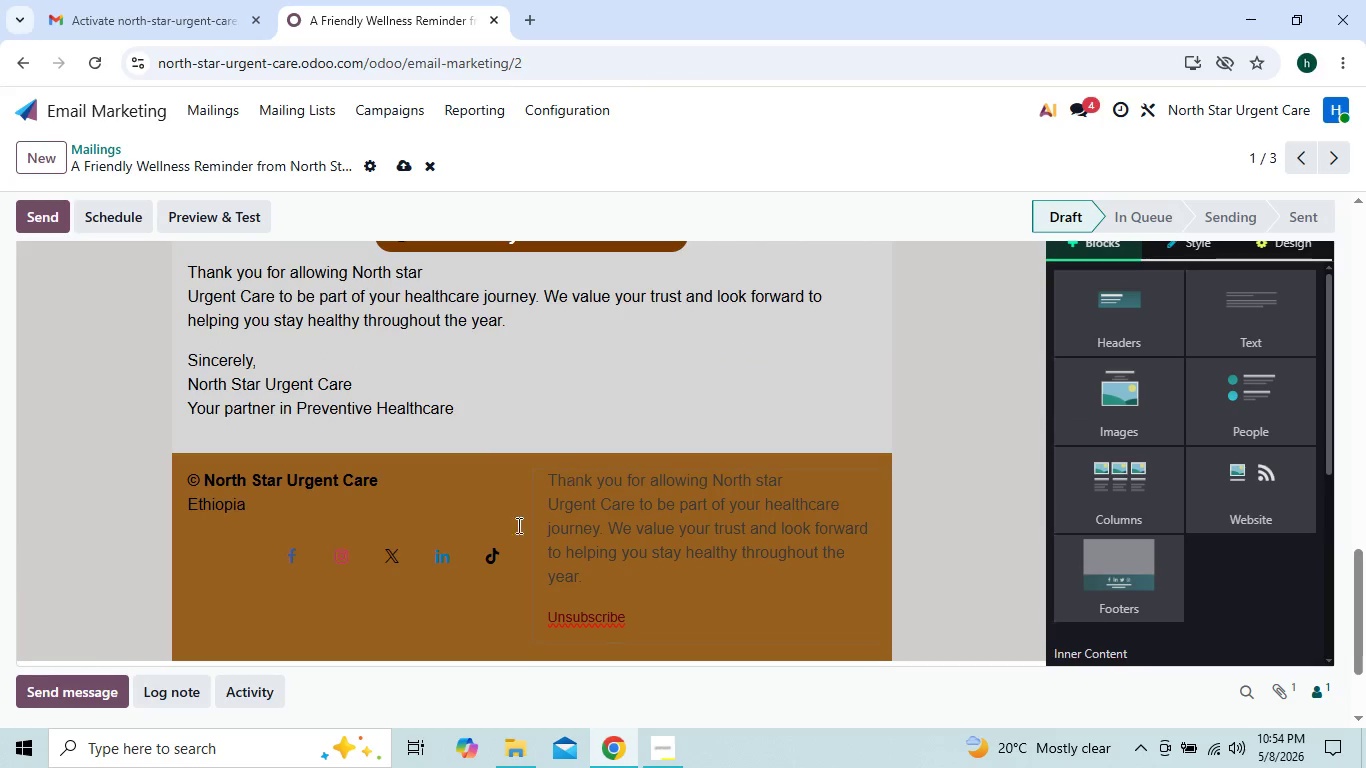 
left_click([494, 554])
 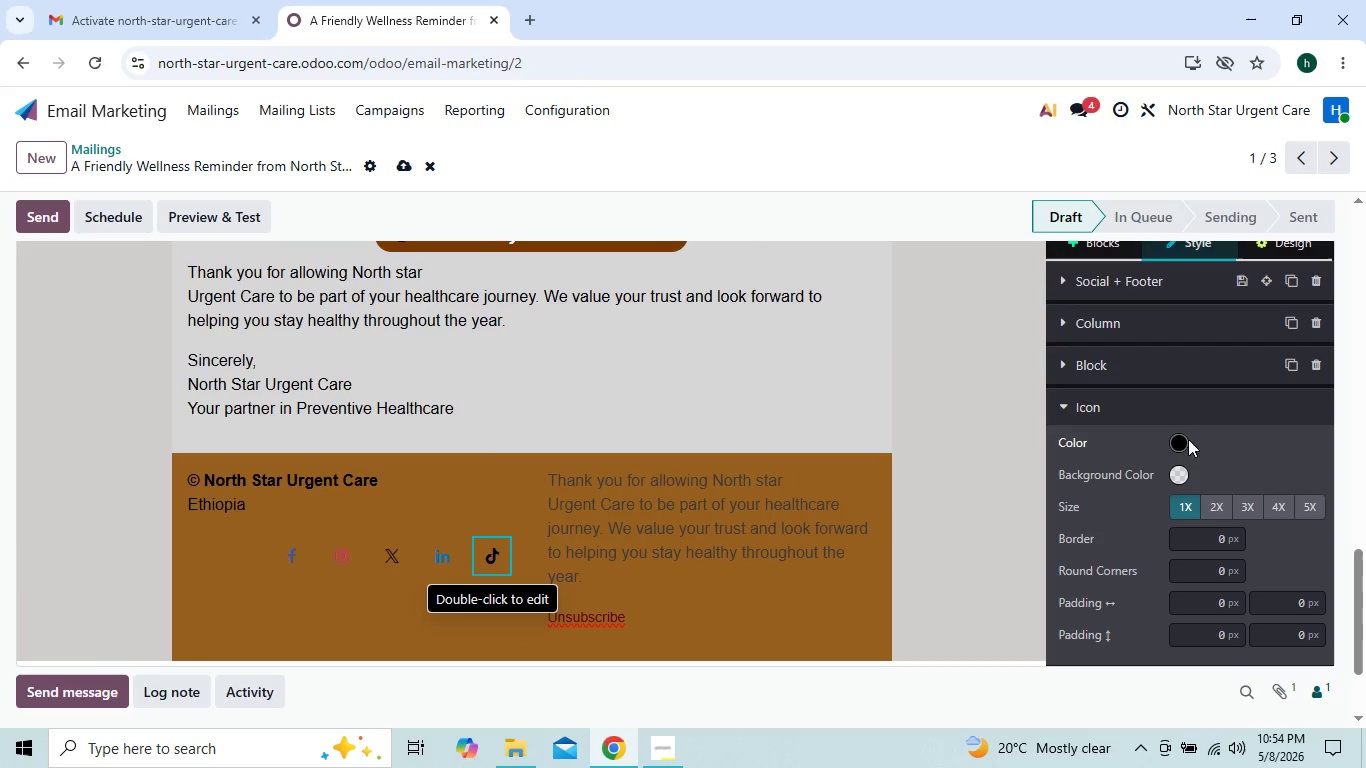 
left_click([1179, 440])
 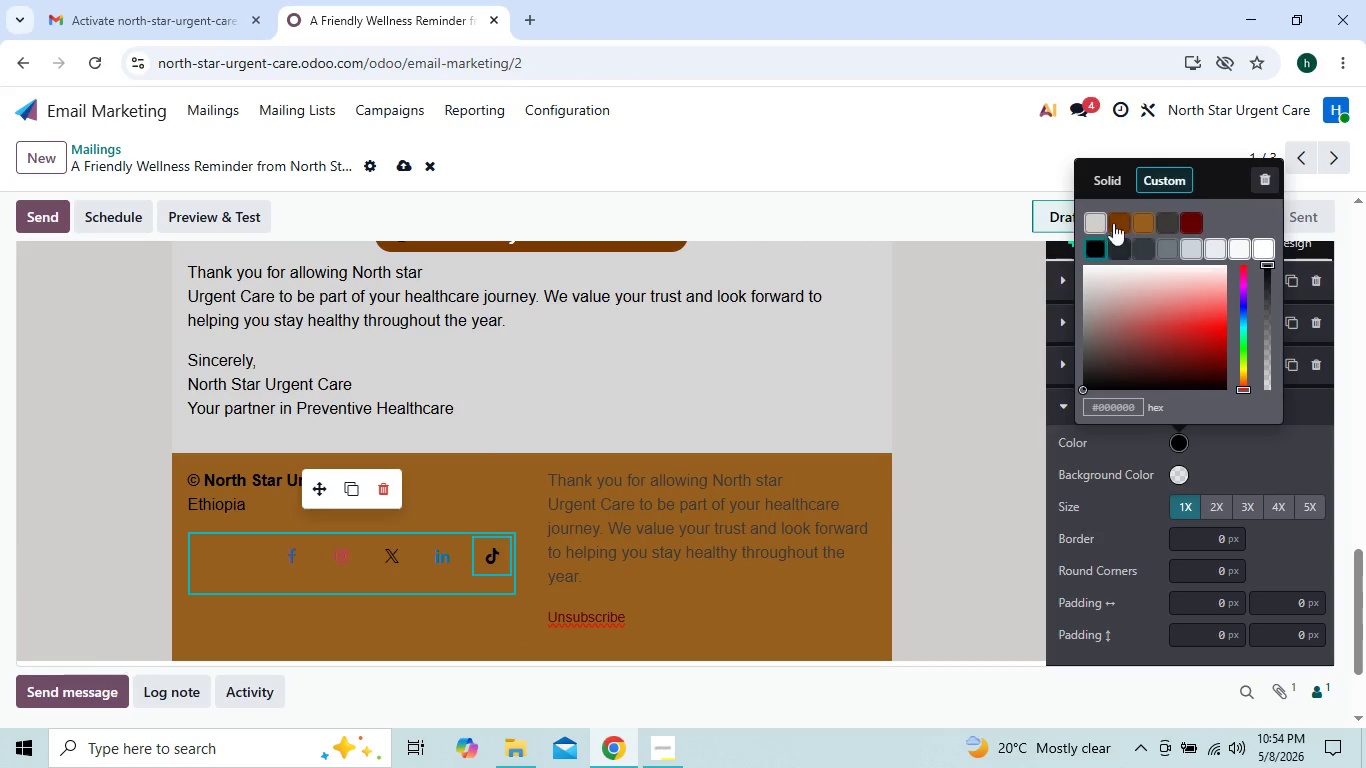 
left_click([1120, 184])
 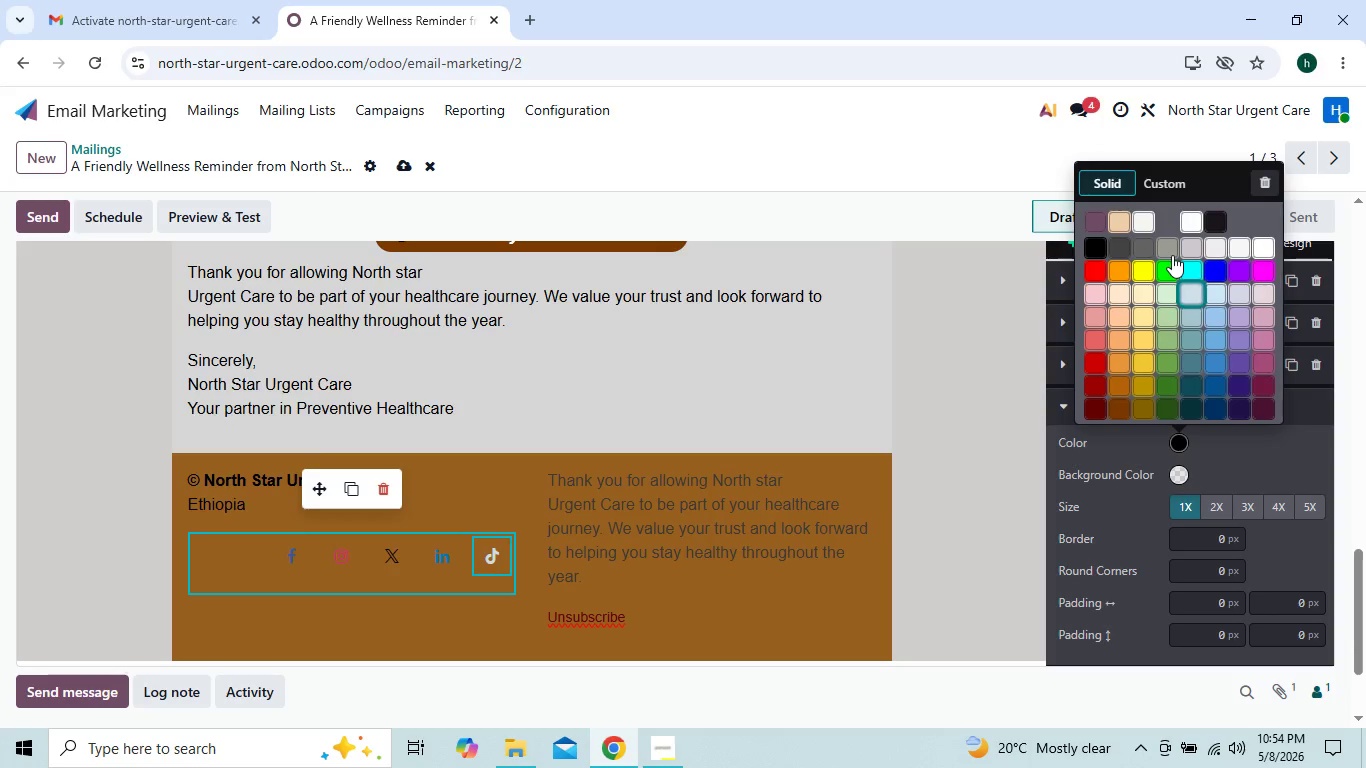 
wait(5.14)
 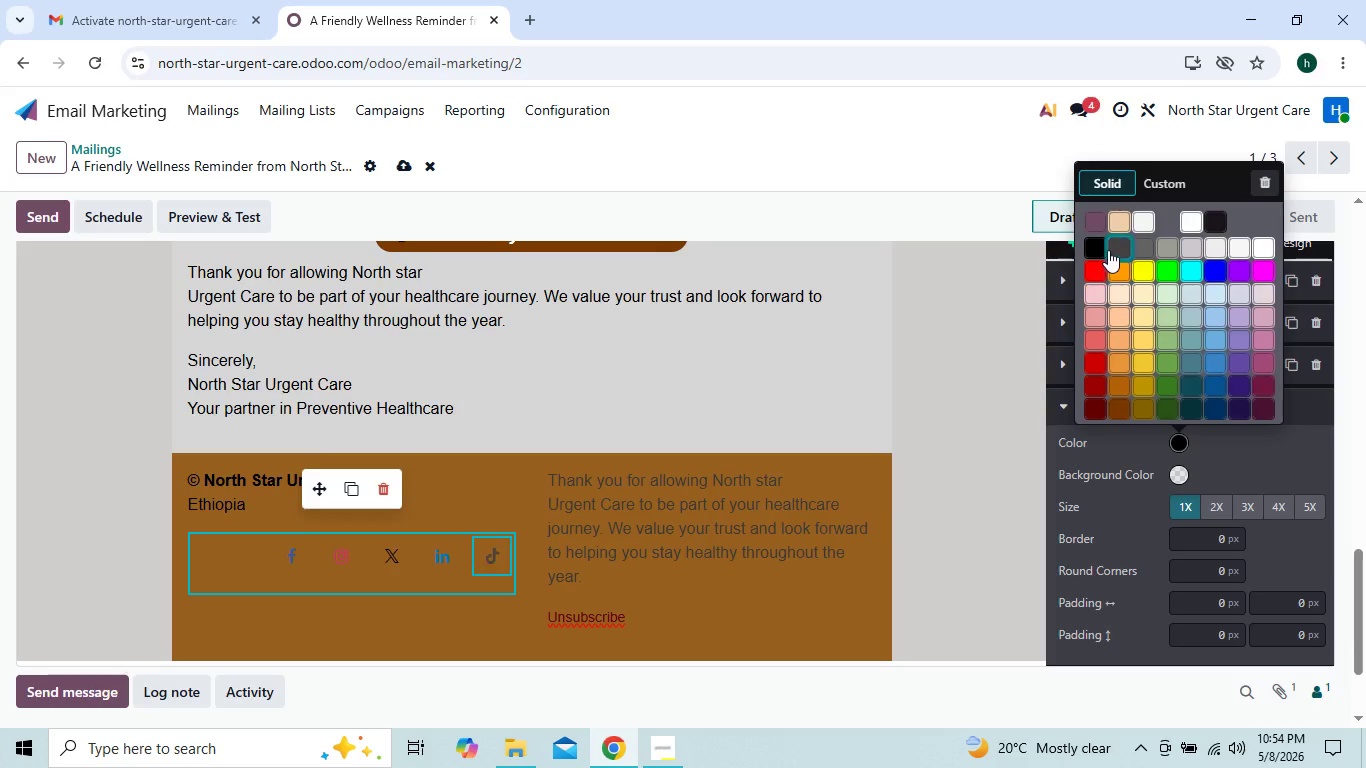 
left_click([1146, 219])
 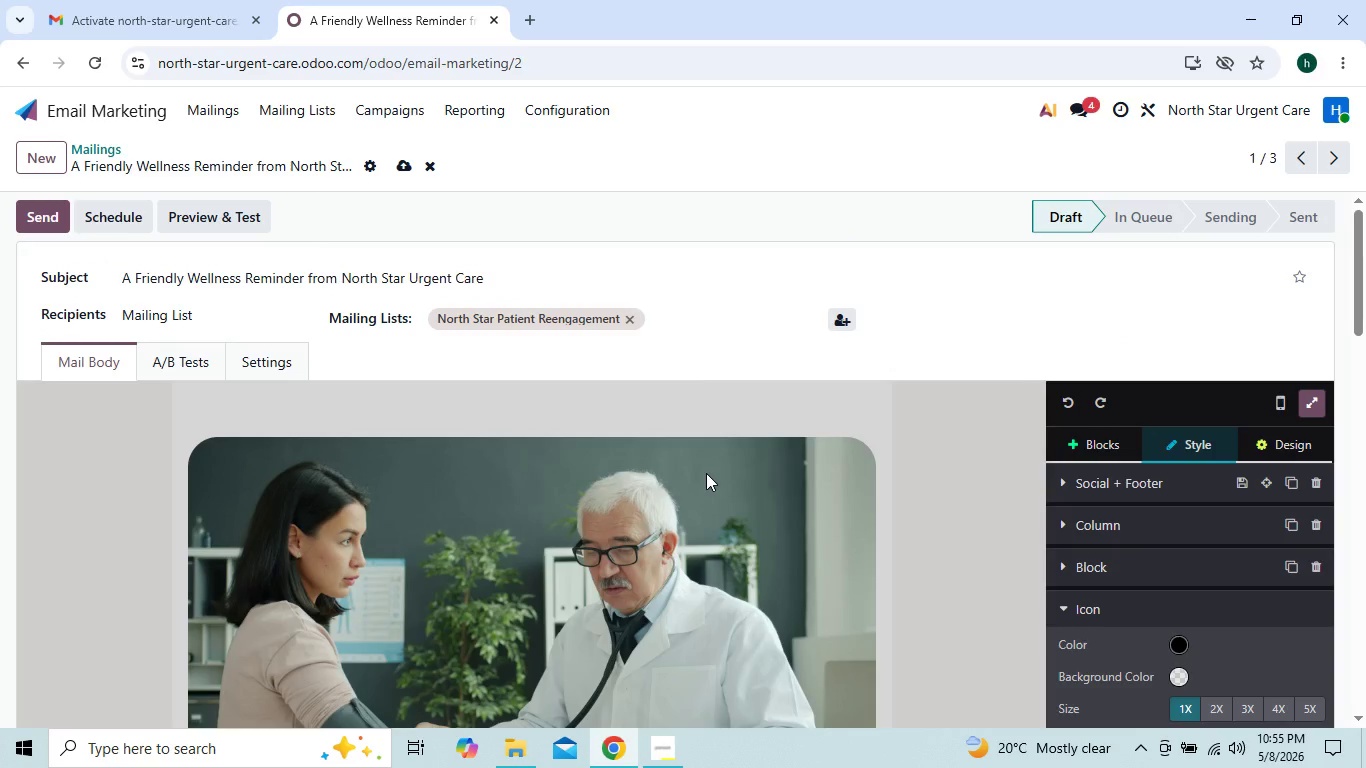 
wait(9.53)
 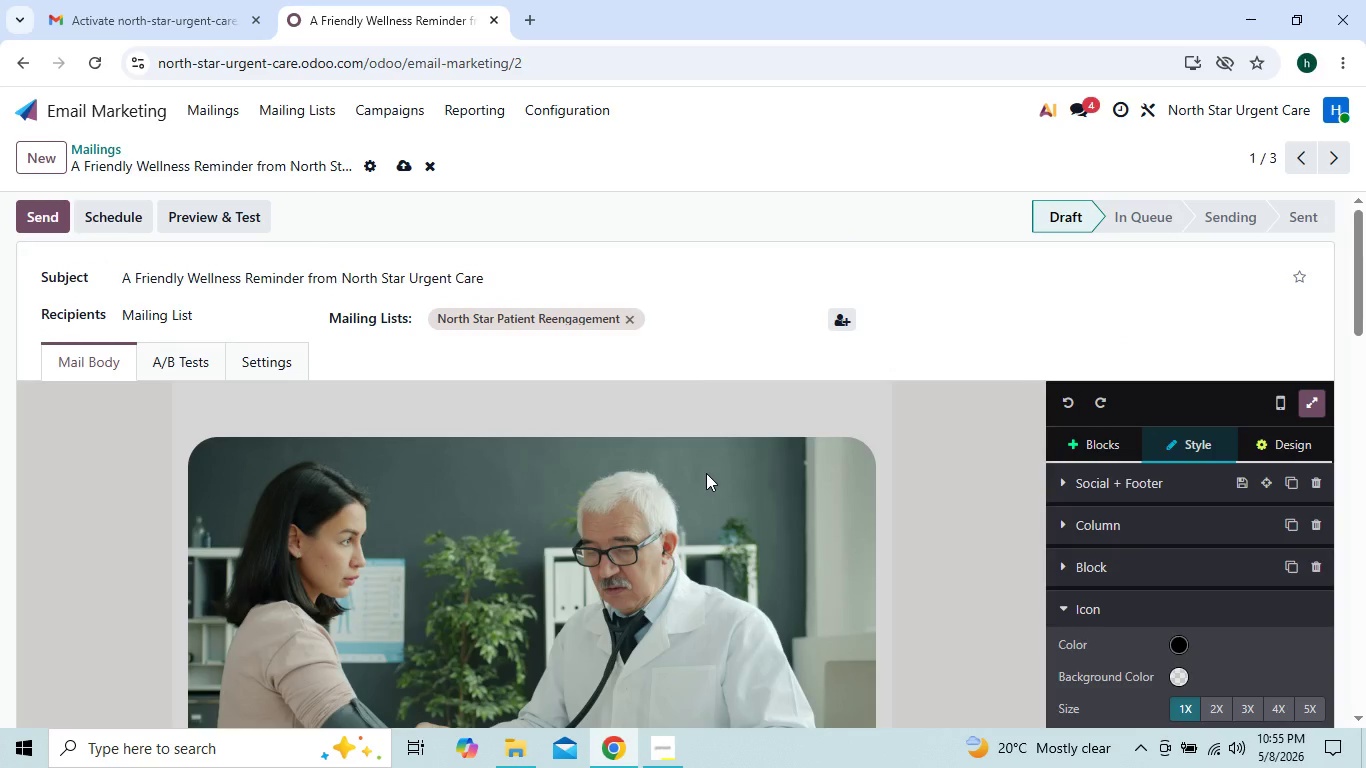 
left_click([903, 539])
 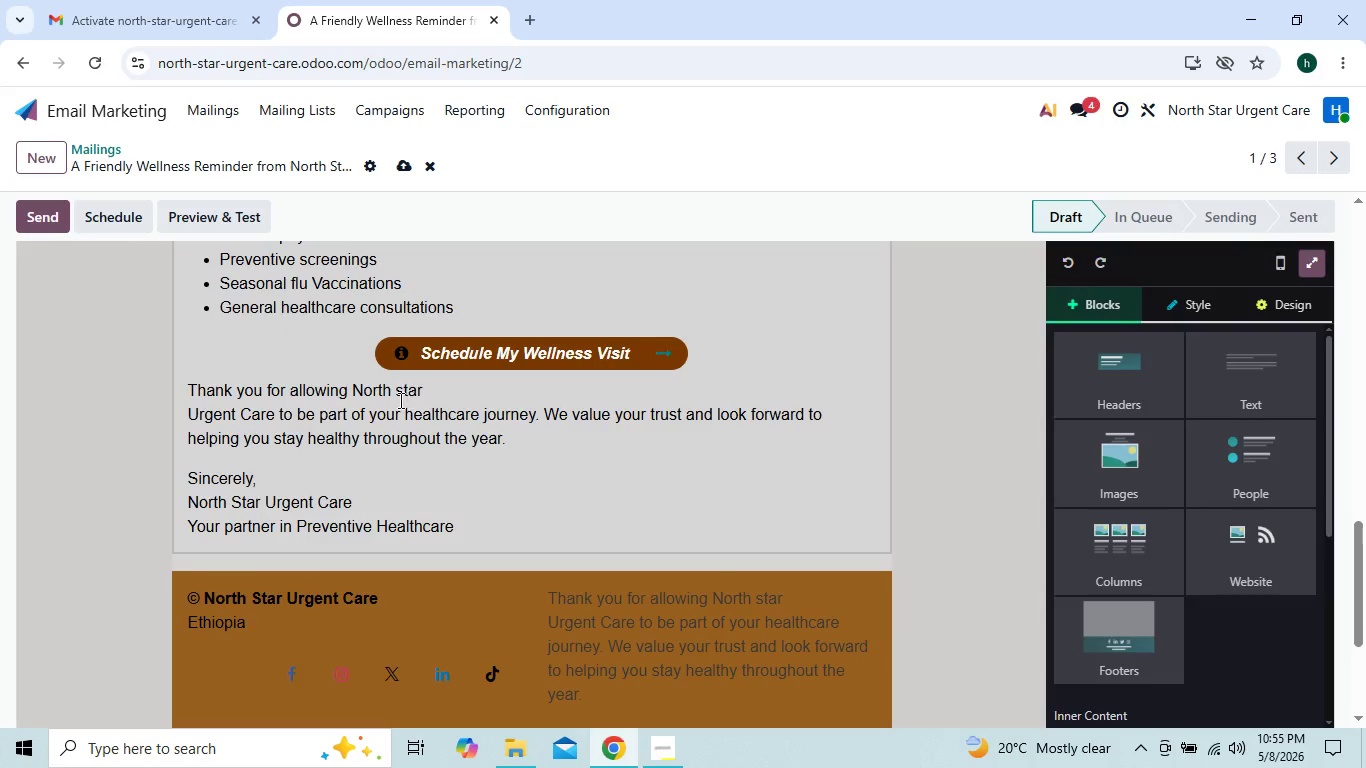 
wait(6.25)
 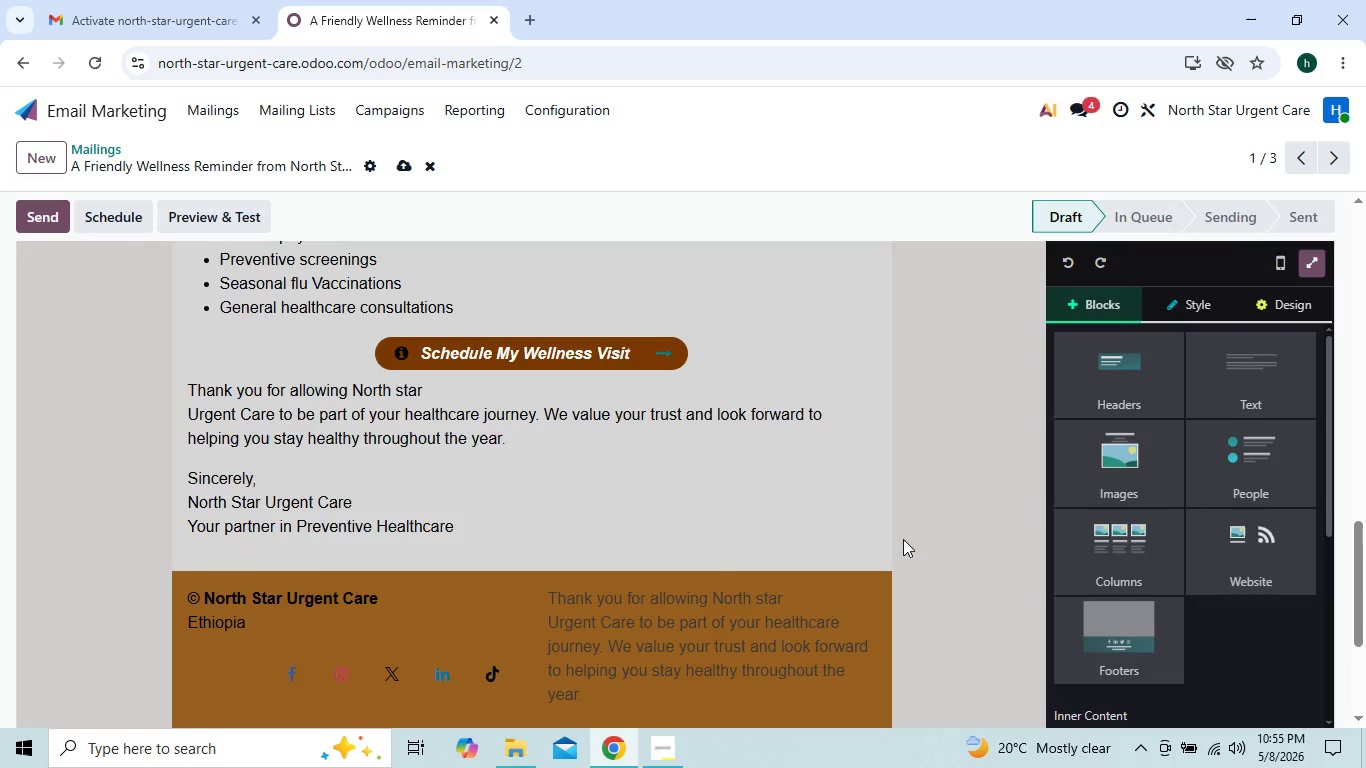 
left_click([190, 384])
 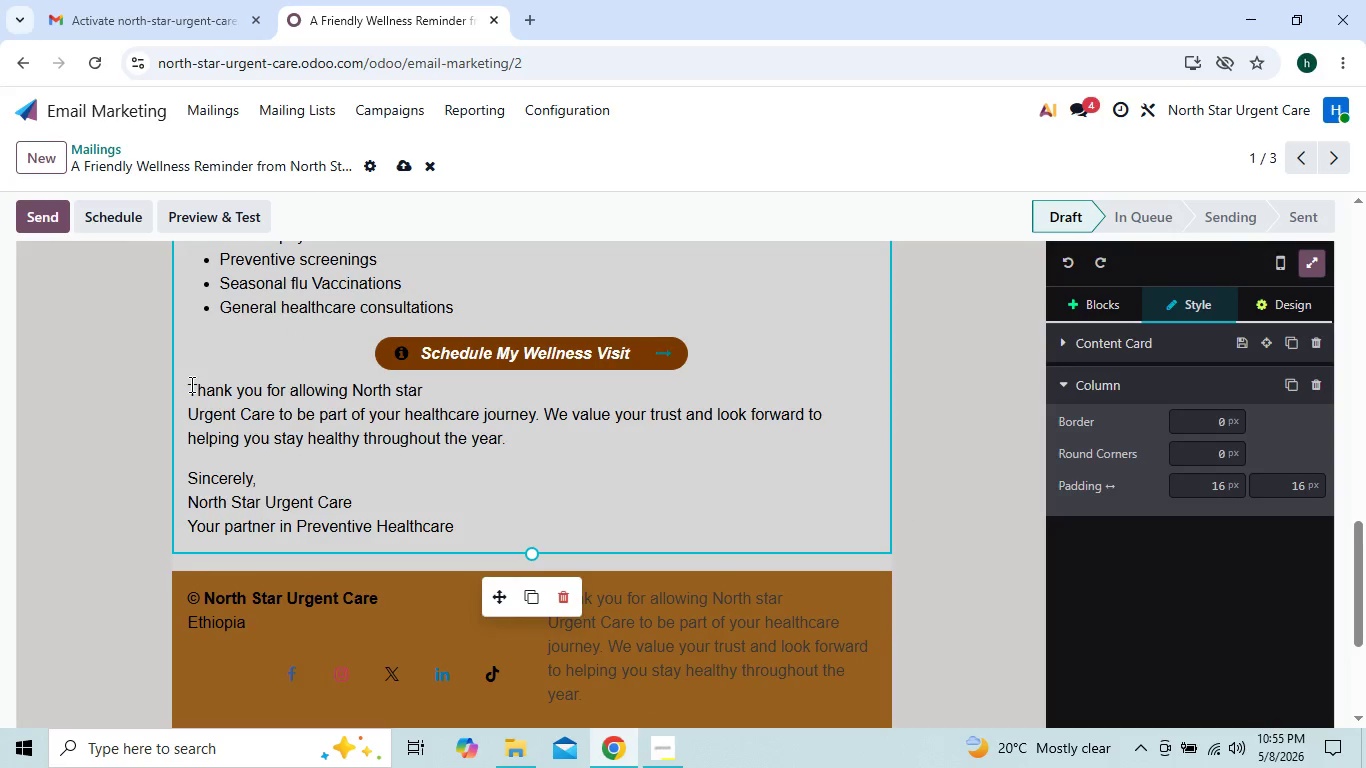 
key(Shift+ShiftRight)
 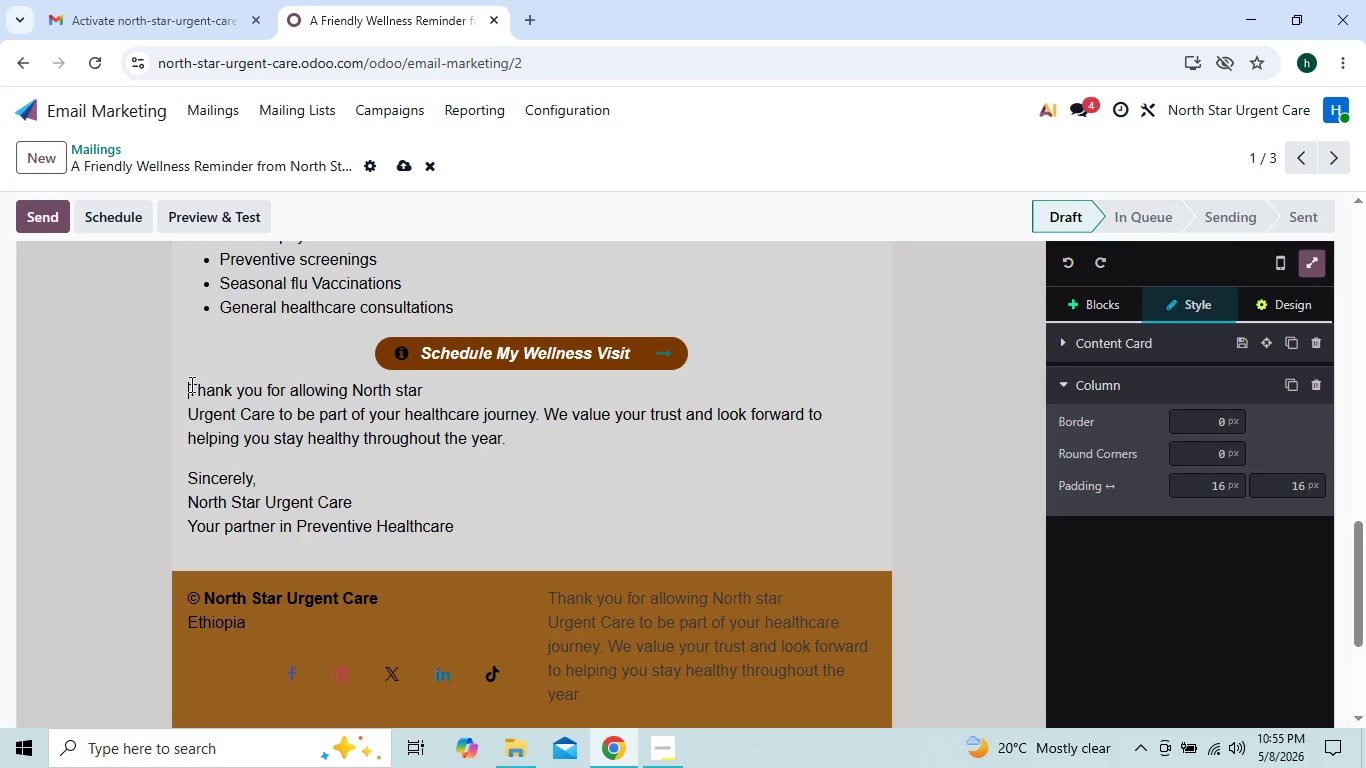 
key(Shift+Enter)
 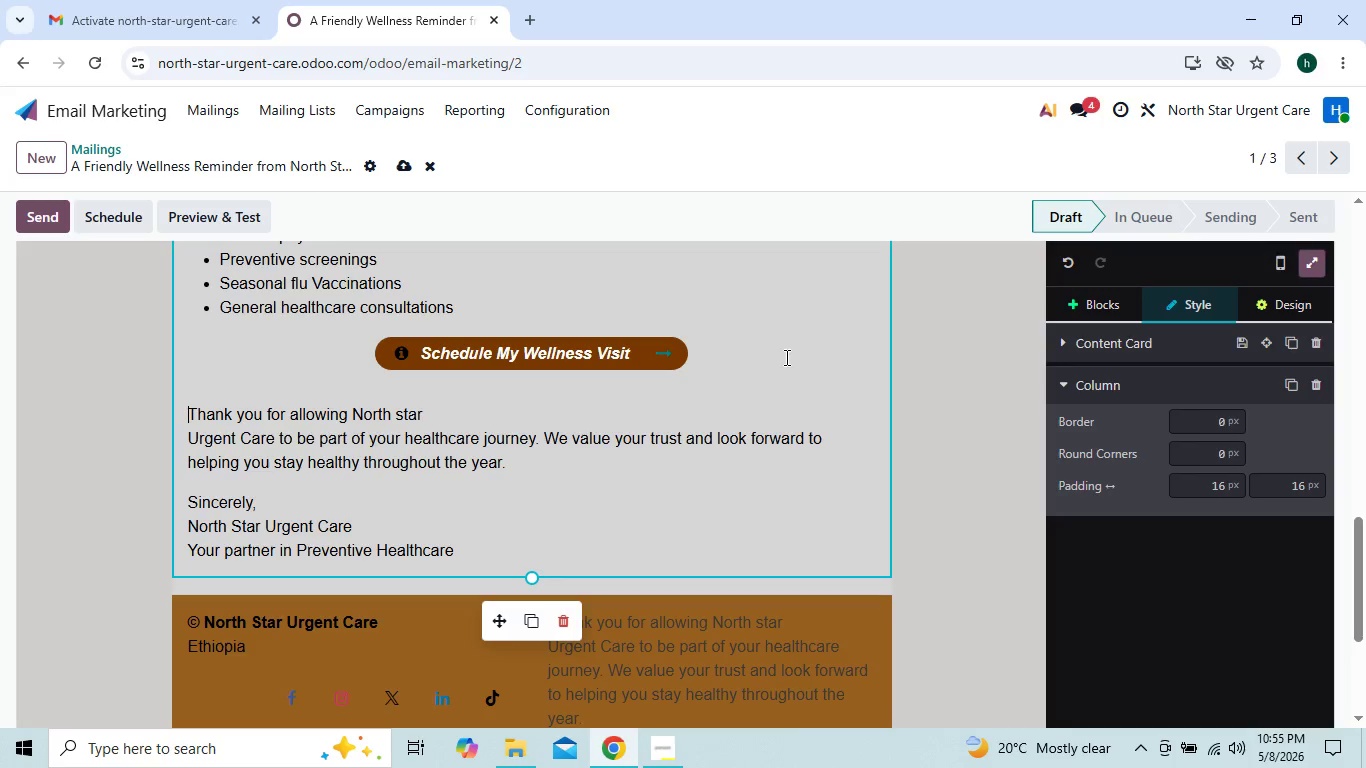 
left_click([969, 365])
 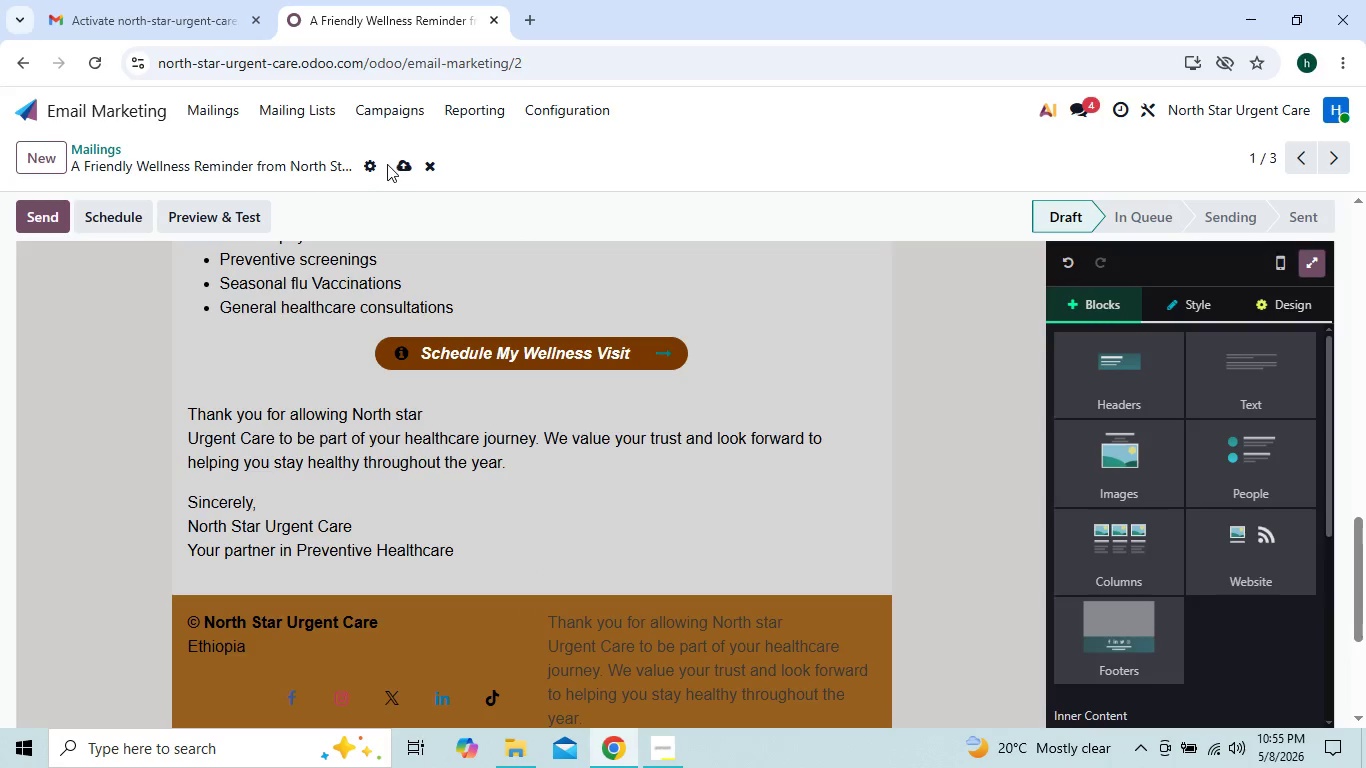 
left_click([402, 163])
 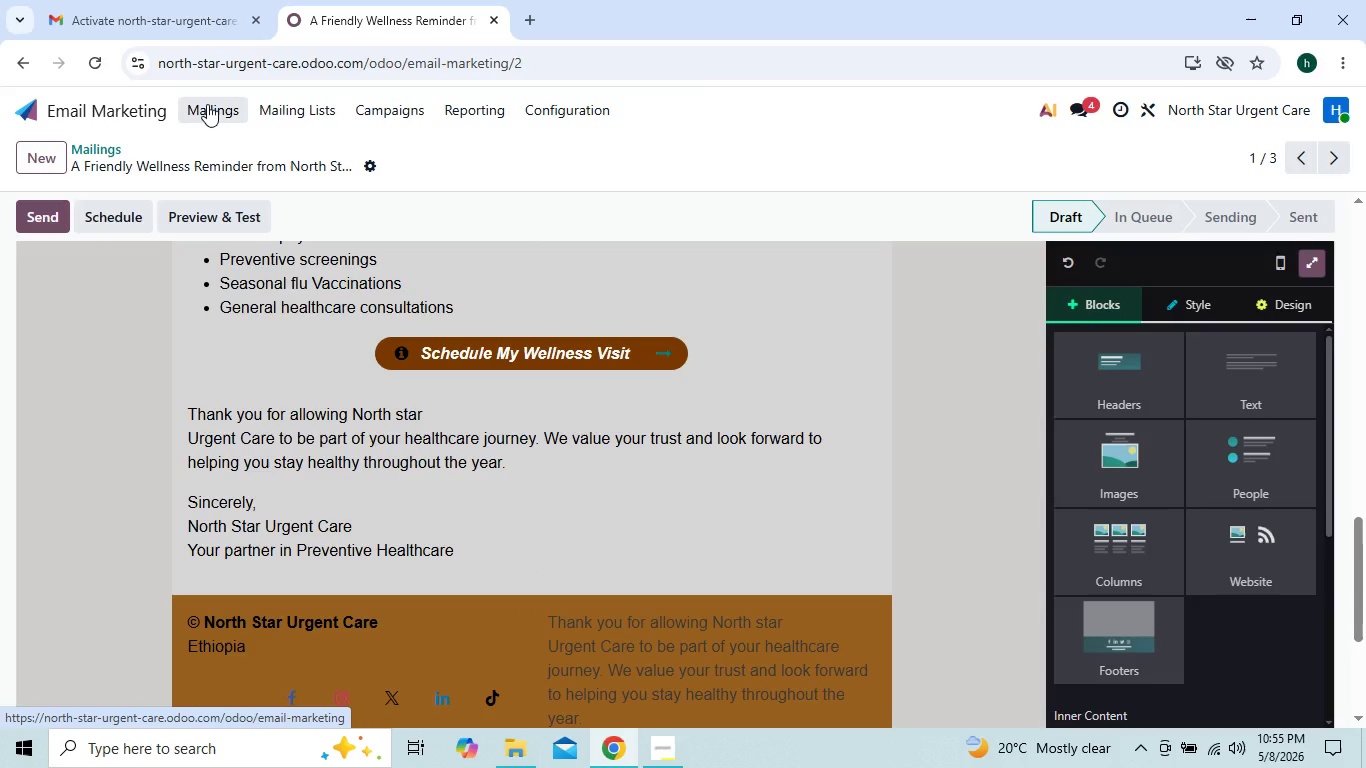 
left_click([207, 104])
 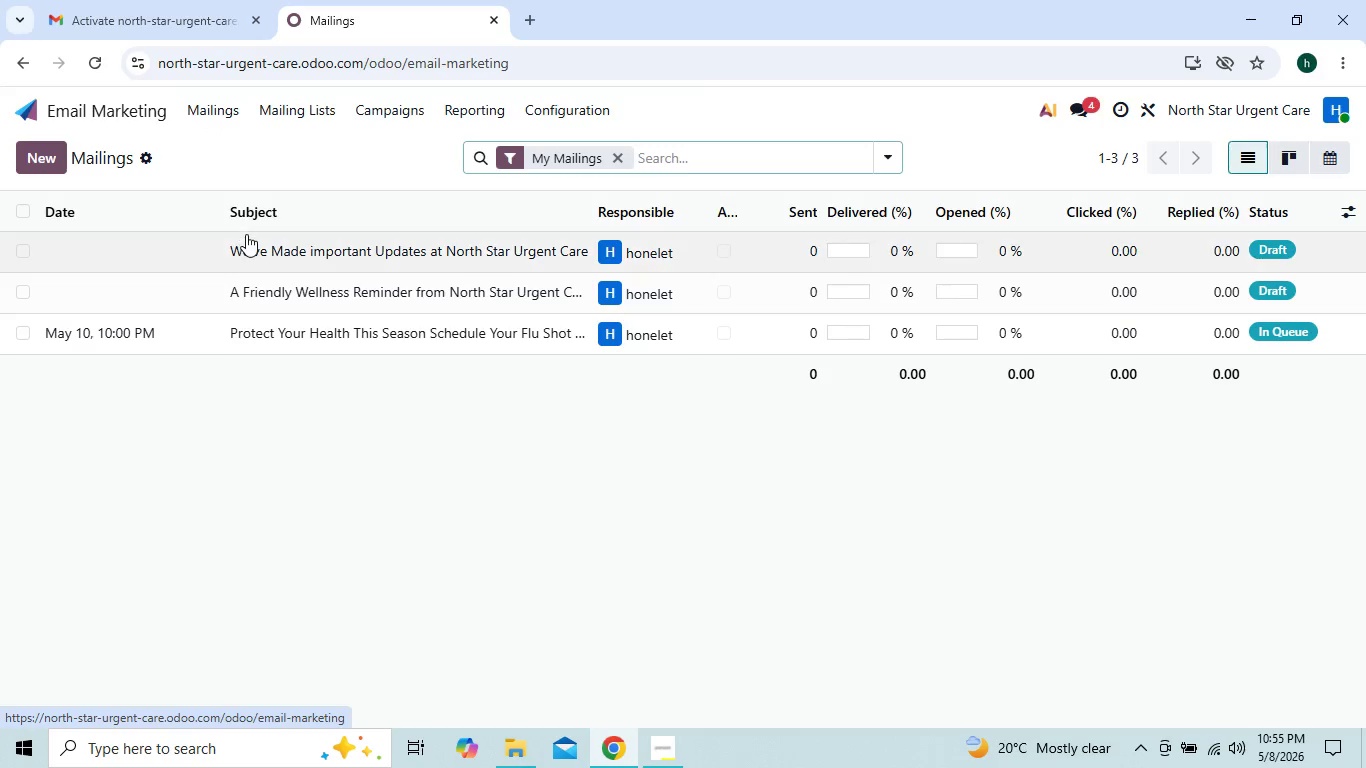 
left_click([254, 283])
 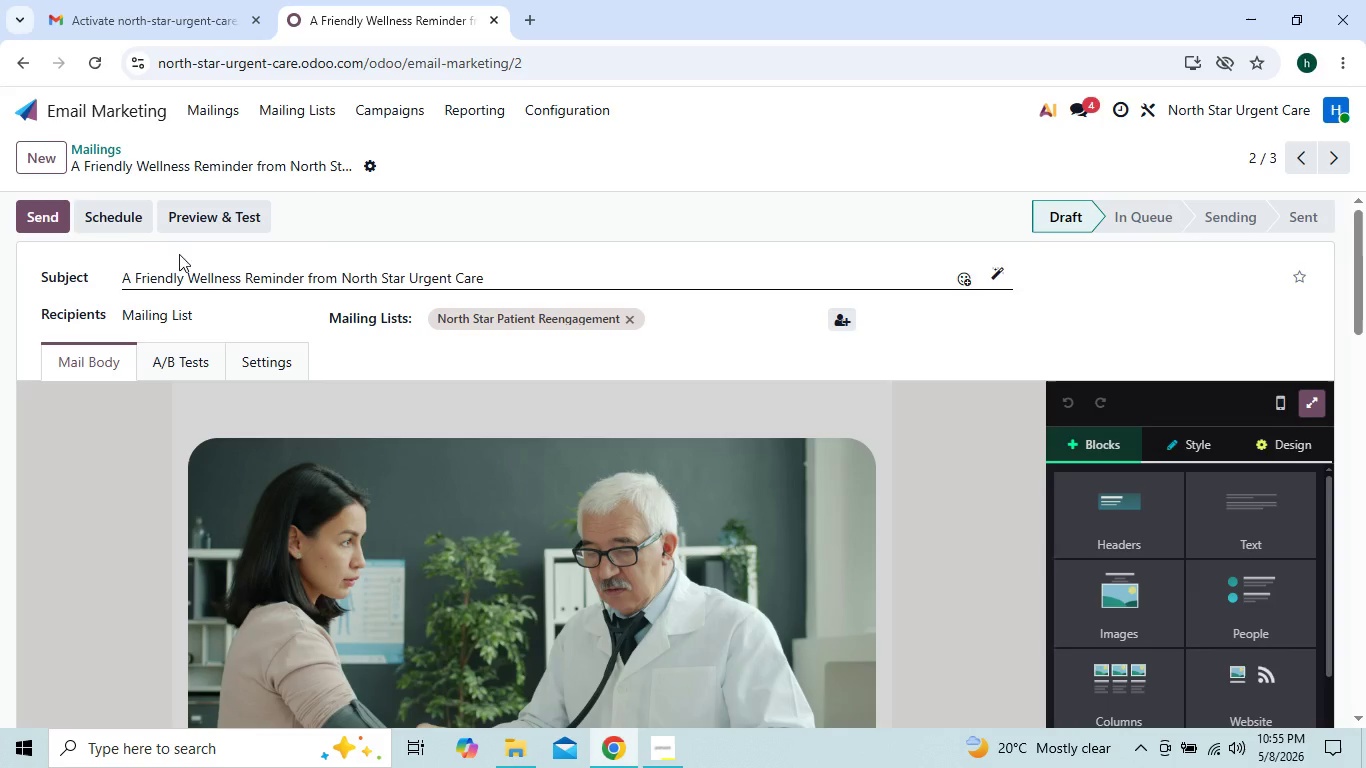 
left_click_drag(start_coordinate=[118, 235], to_coordinate=[119, 219])
 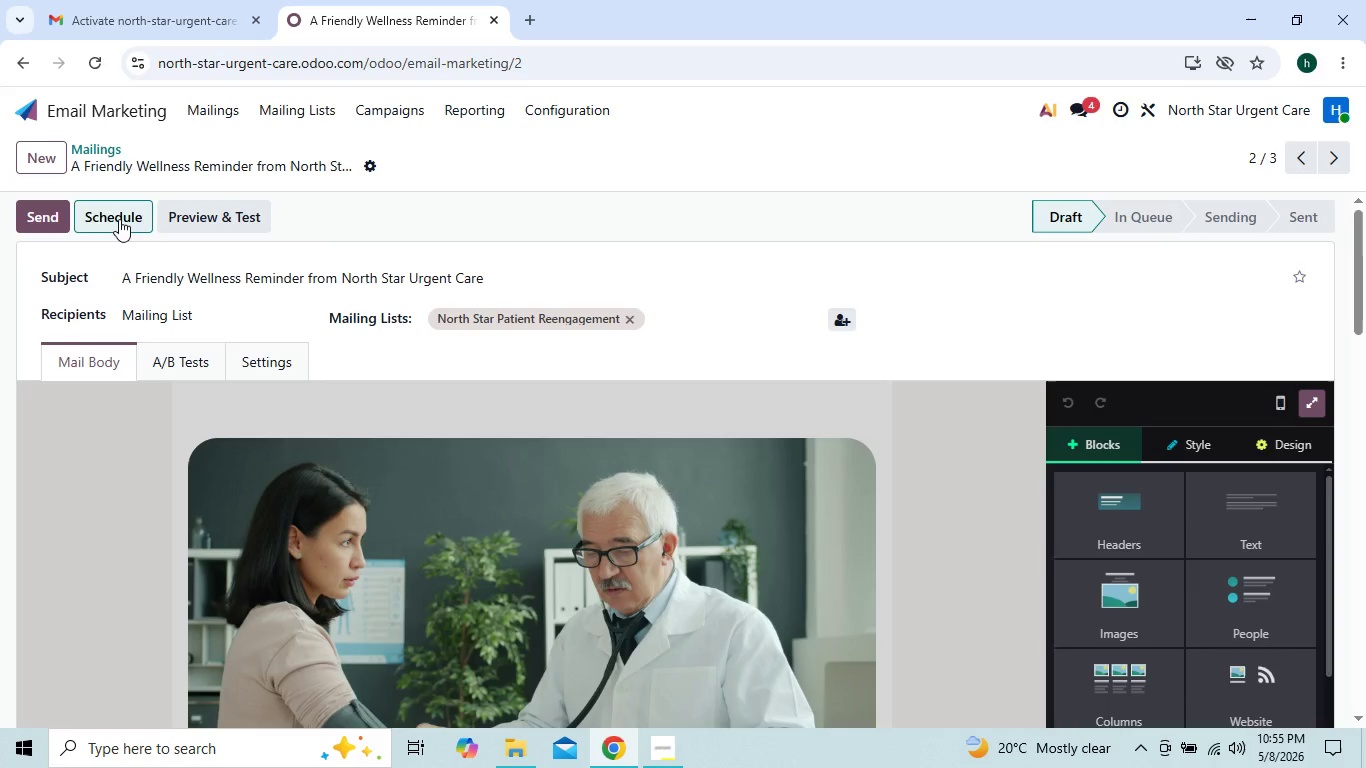 
left_click([119, 219])
 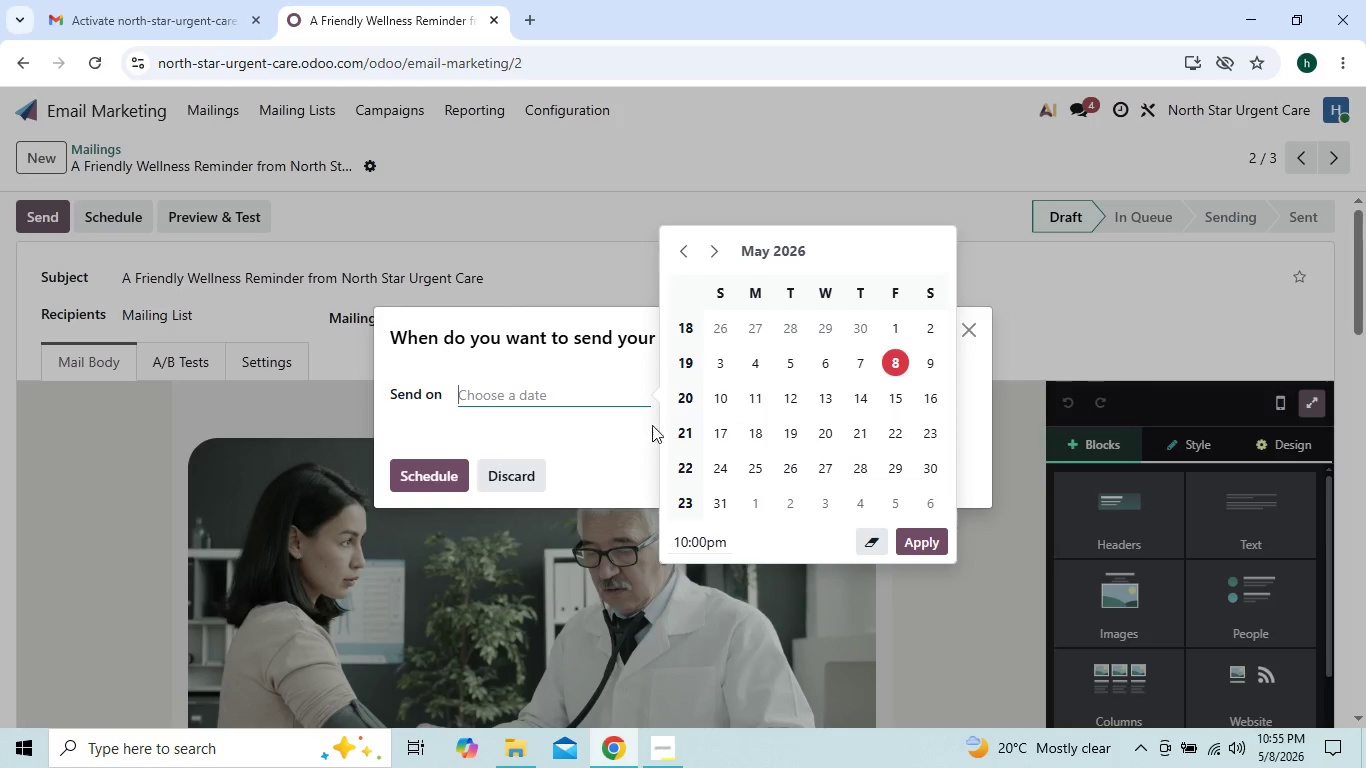 
left_click([719, 436])
 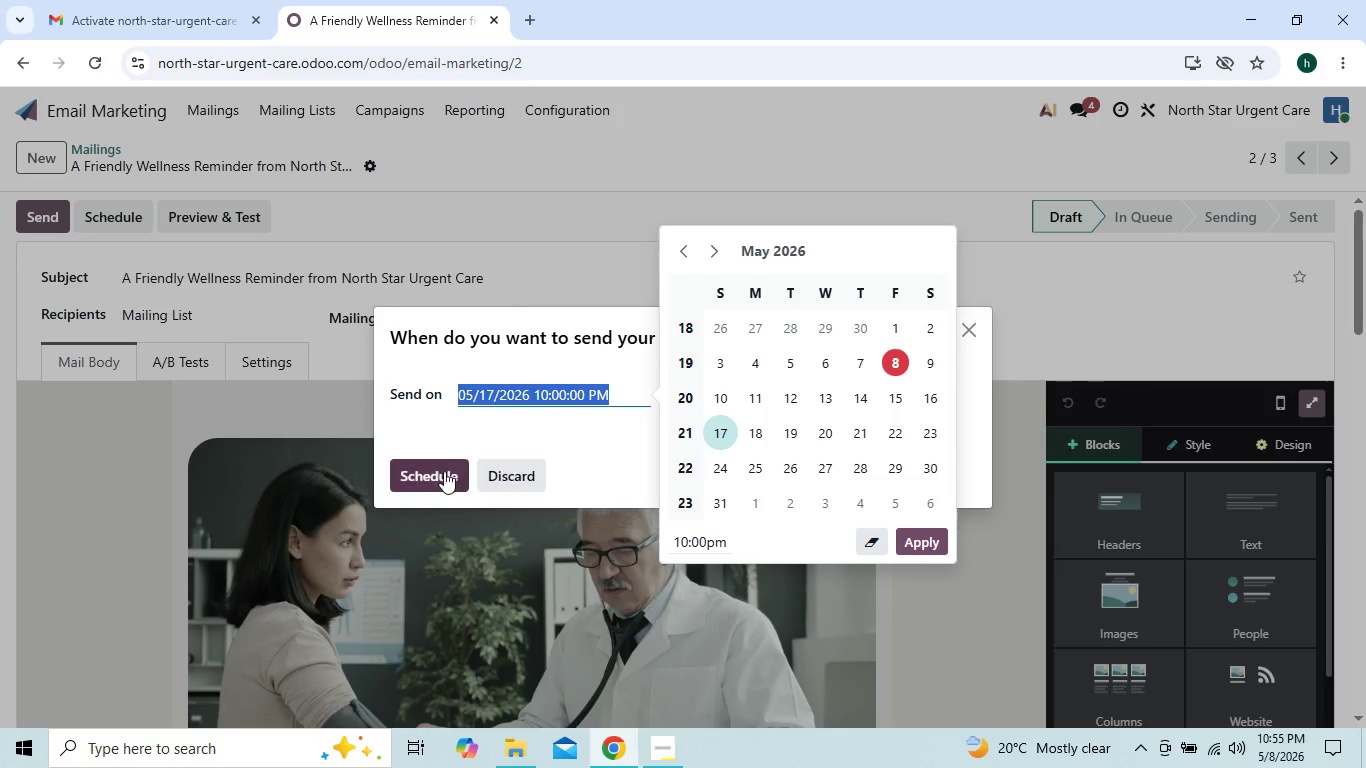 
left_click([439, 471])
 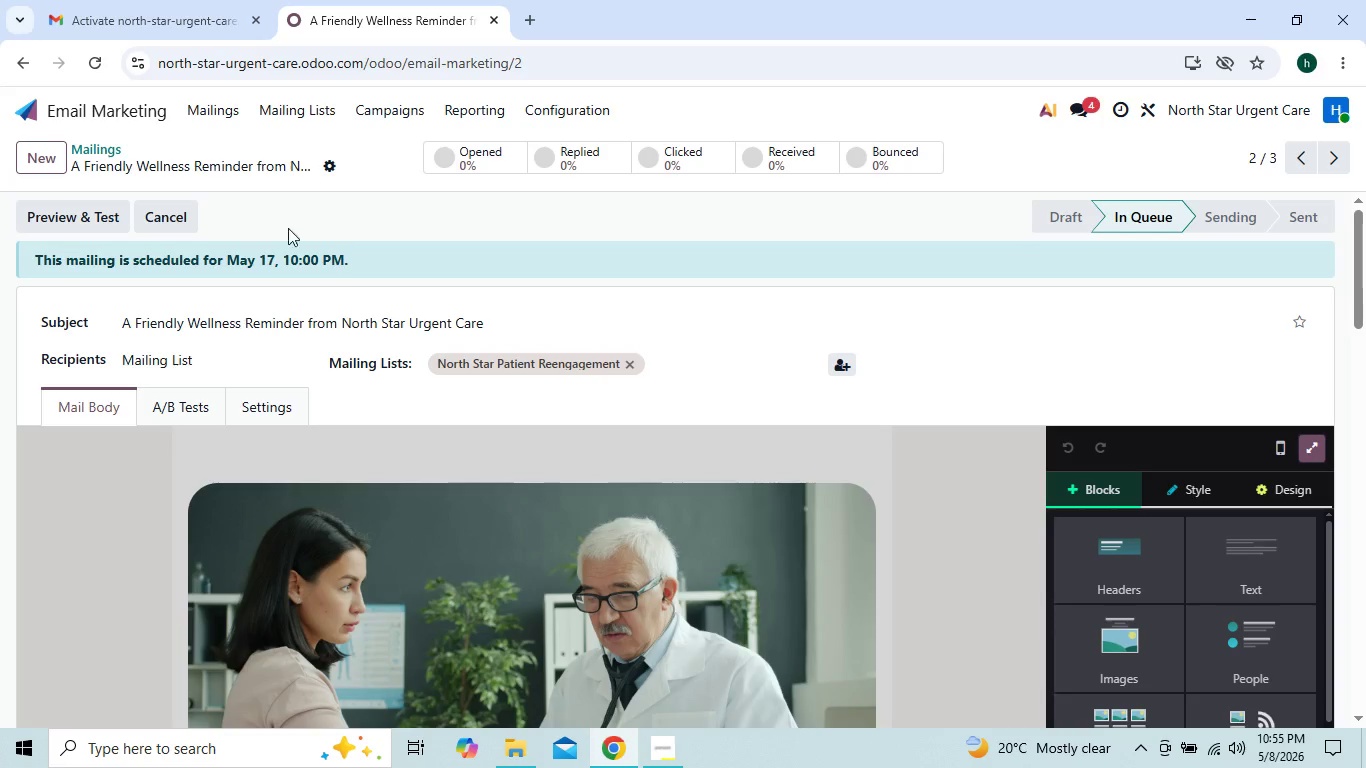 
left_click([228, 111])
 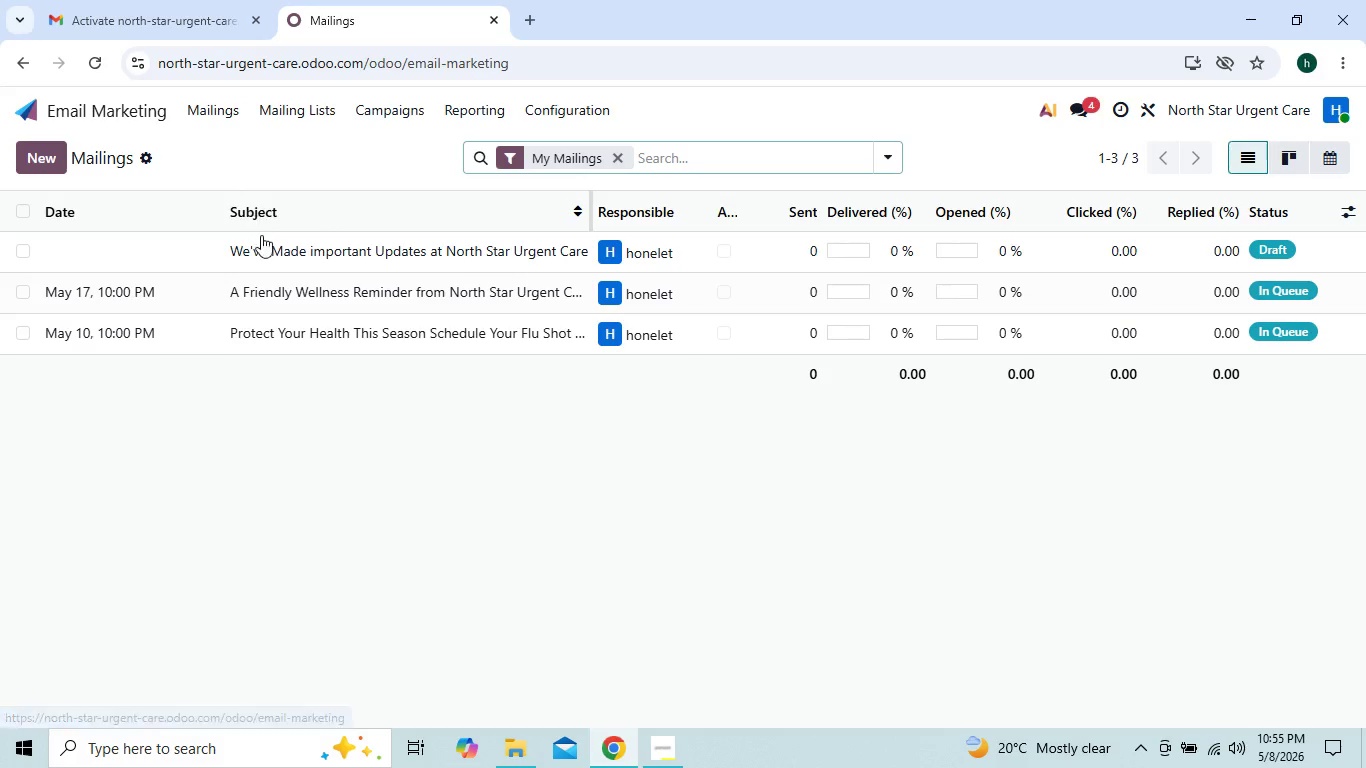 
left_click([266, 247])
 